 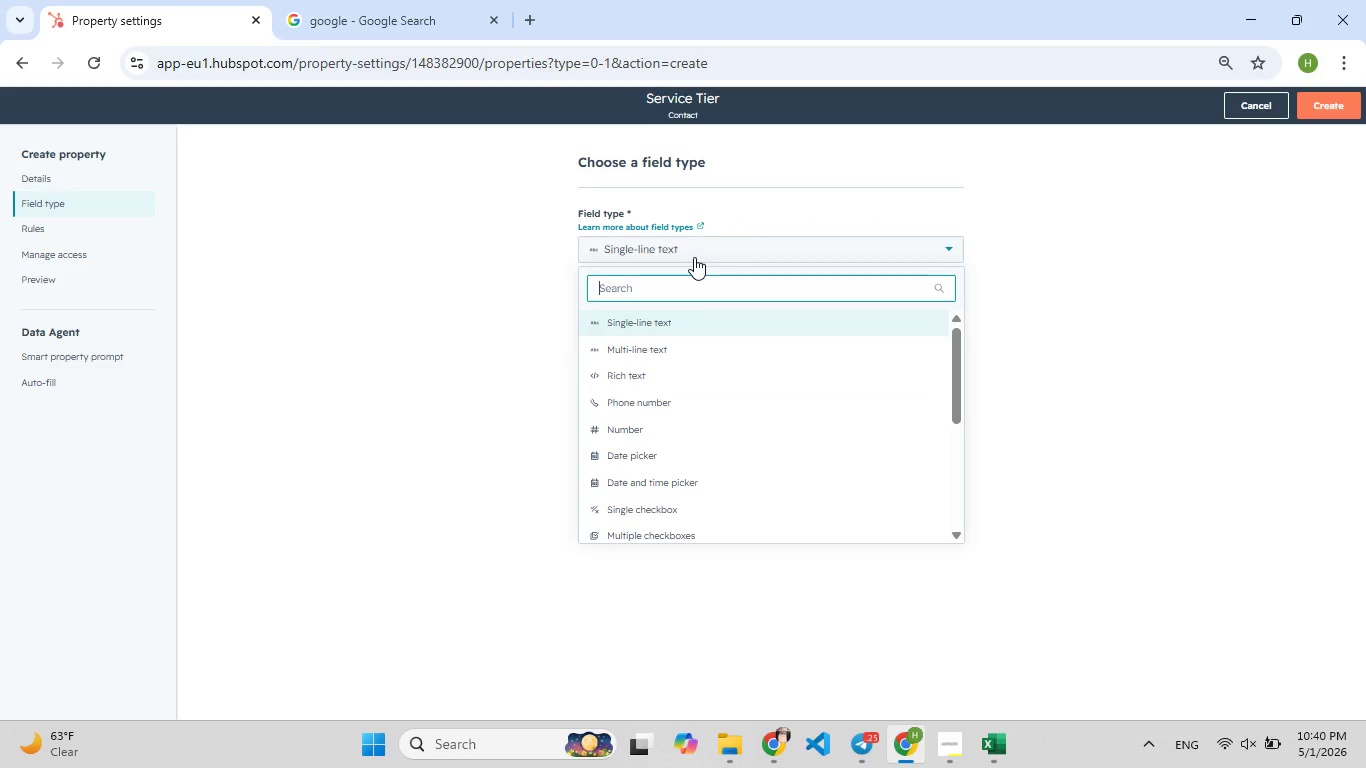 
type(drom)
key(Backspace)
type([F9])
 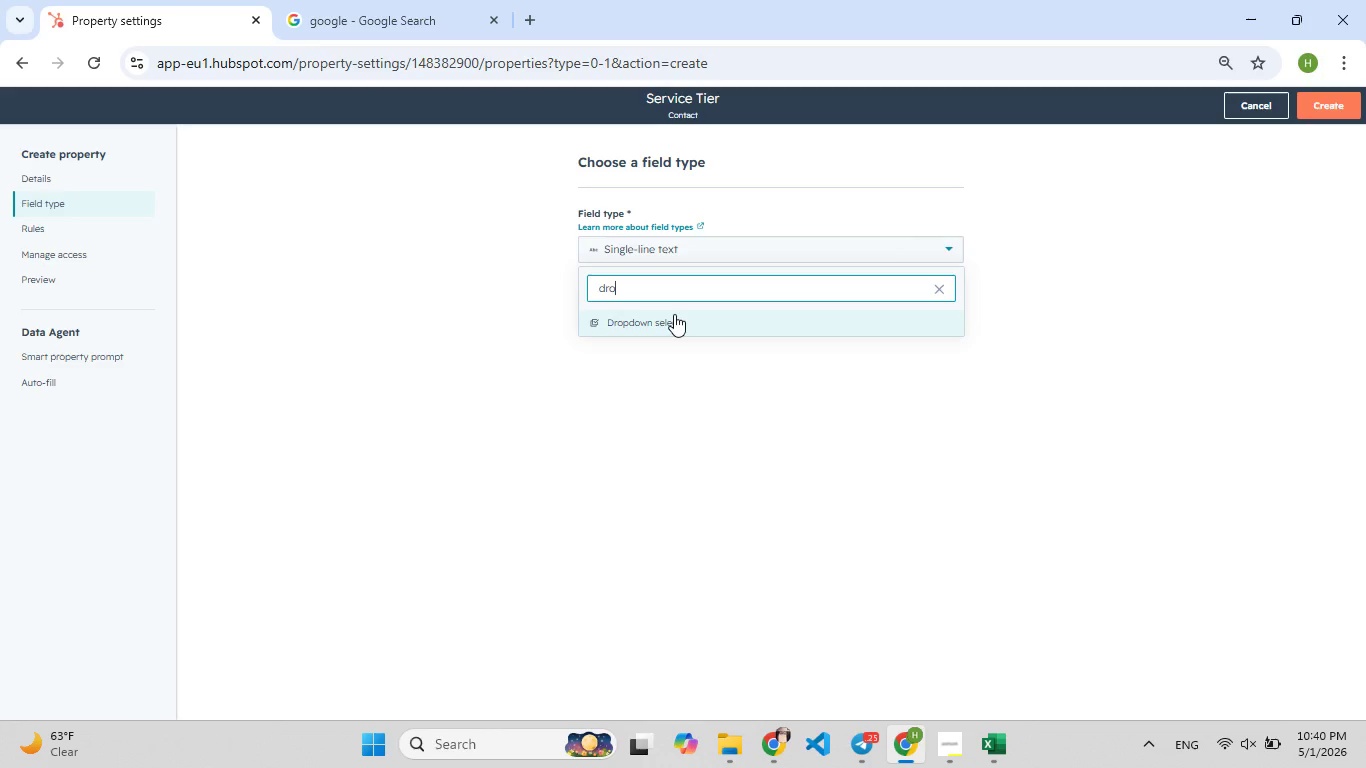 
left_click([674, 310])
 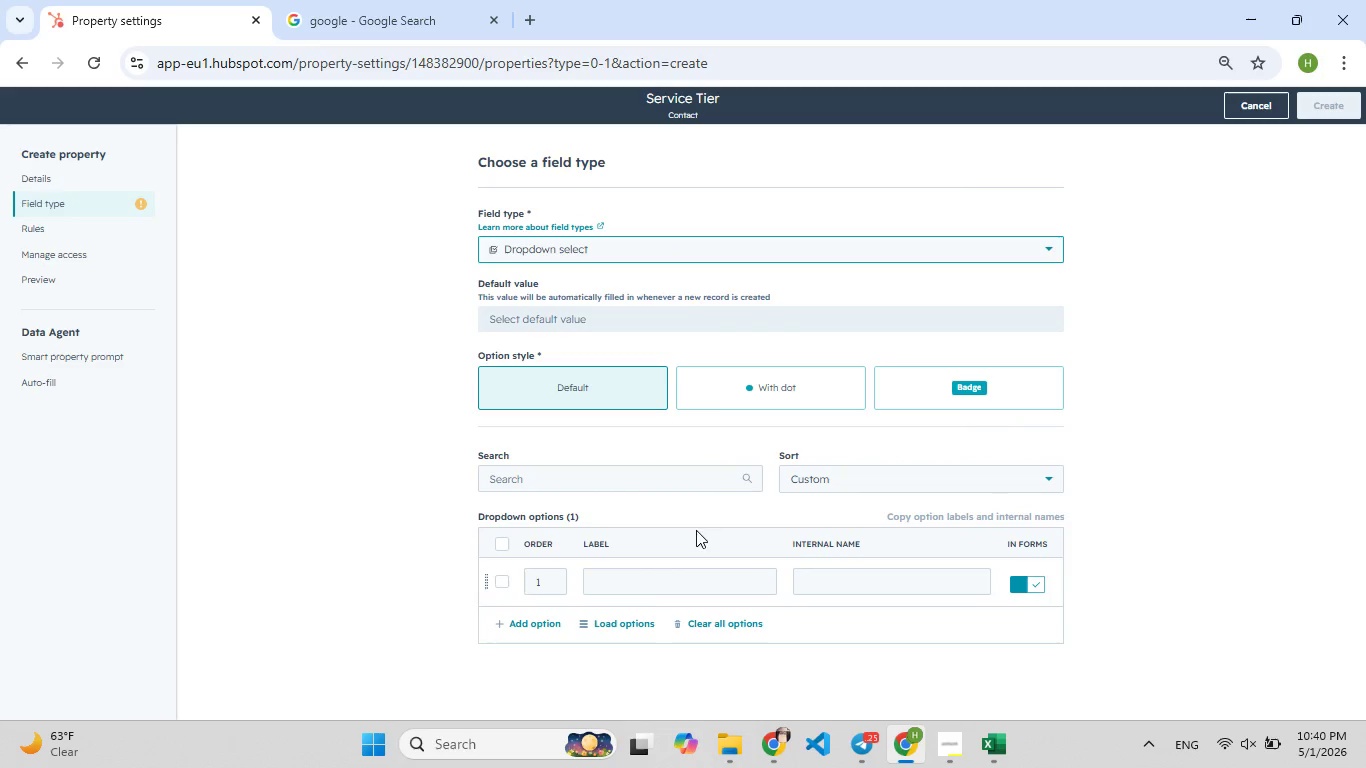 
left_click([628, 593])
 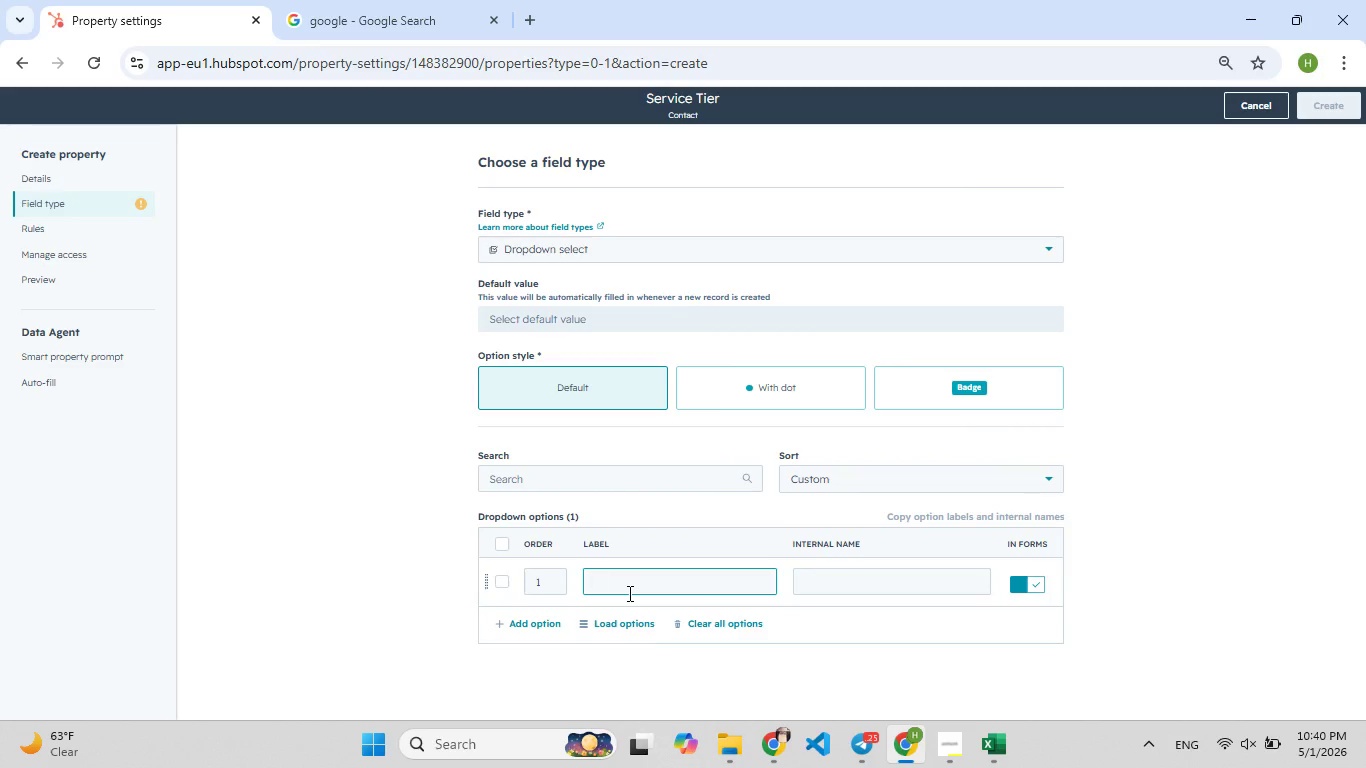 
type(Manag[F8]ed)
 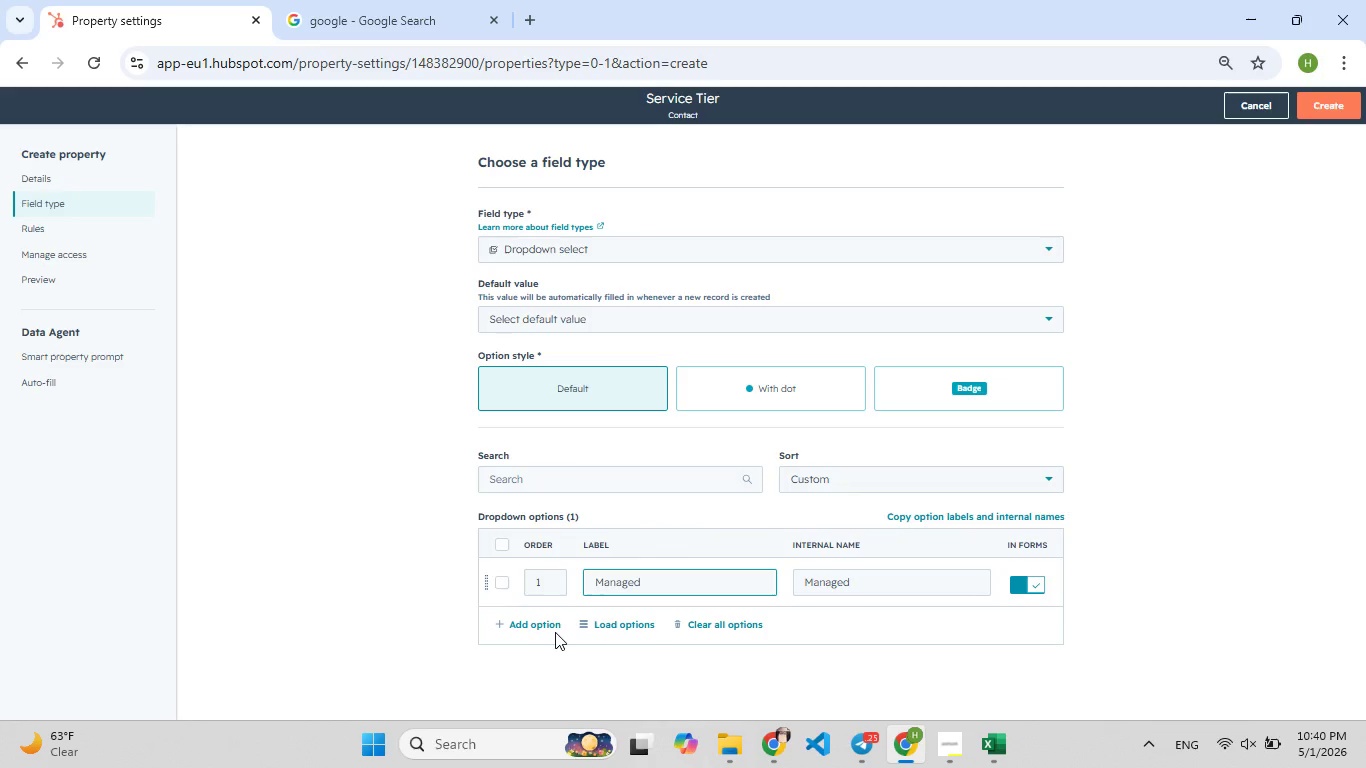 
left_click([528, 627])
 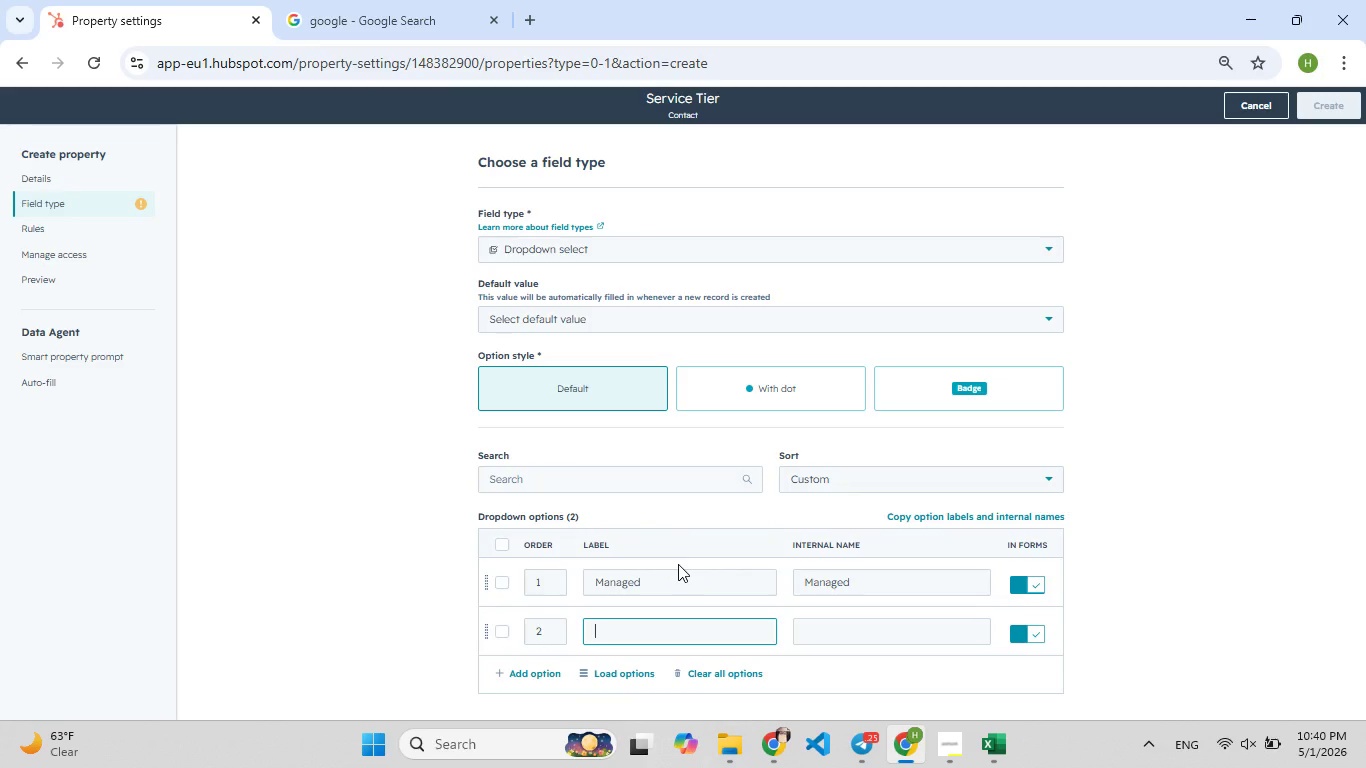 
type(Cloud Only)
 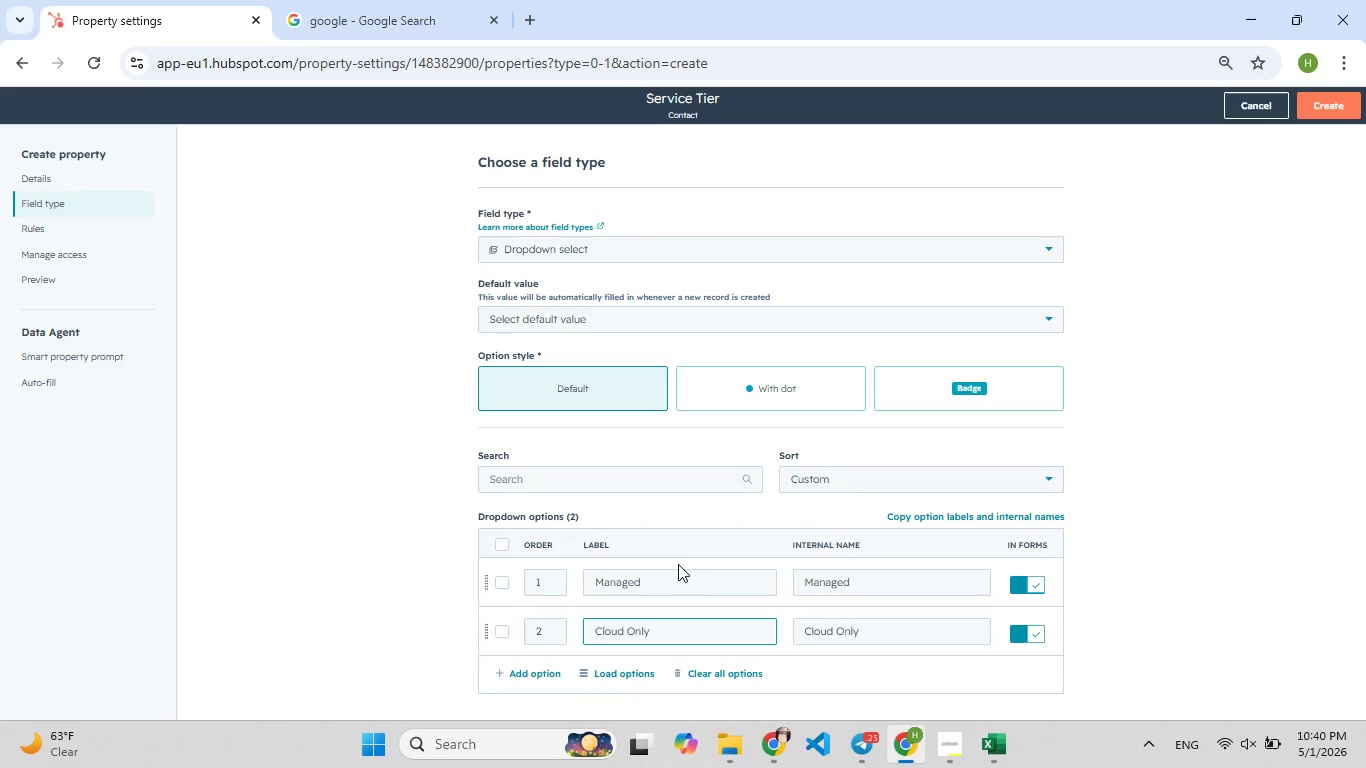 
left_click([547, 671])
 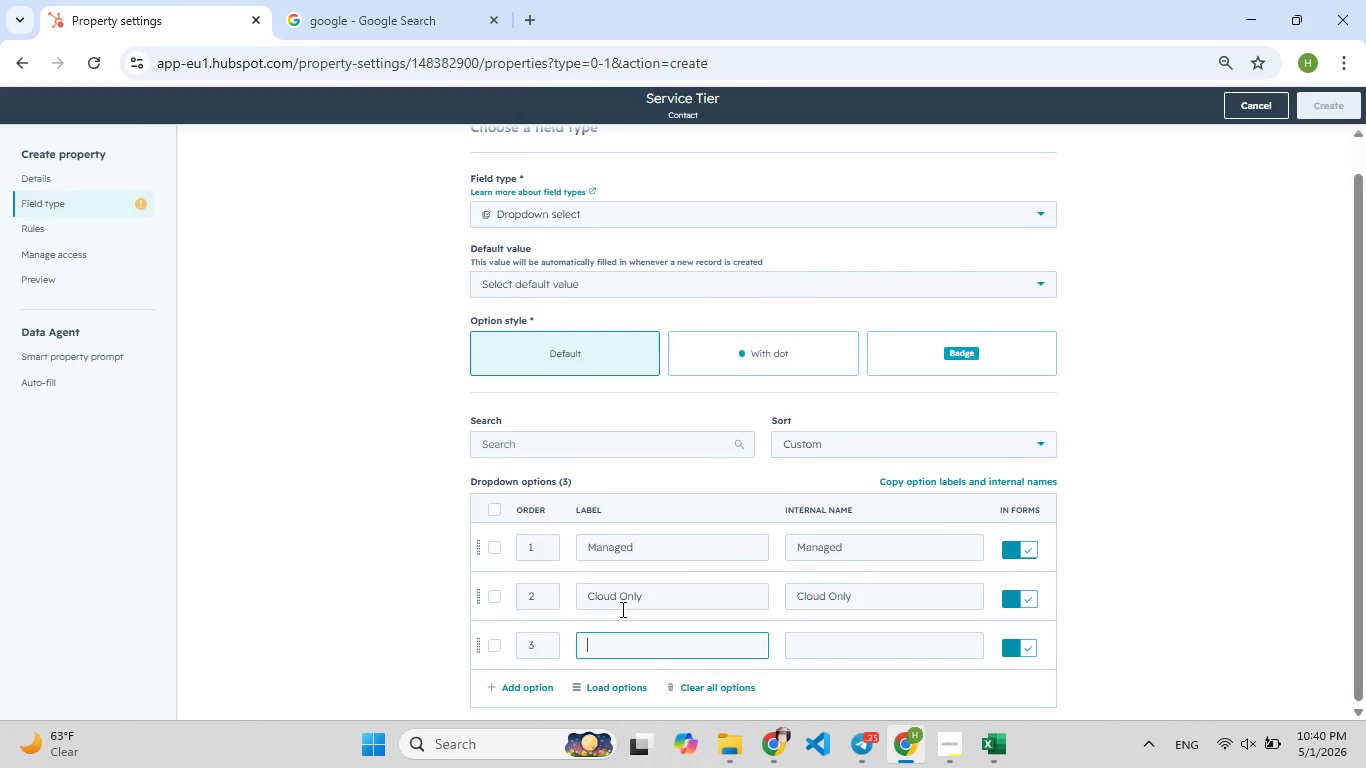 
type(Break Fix)
 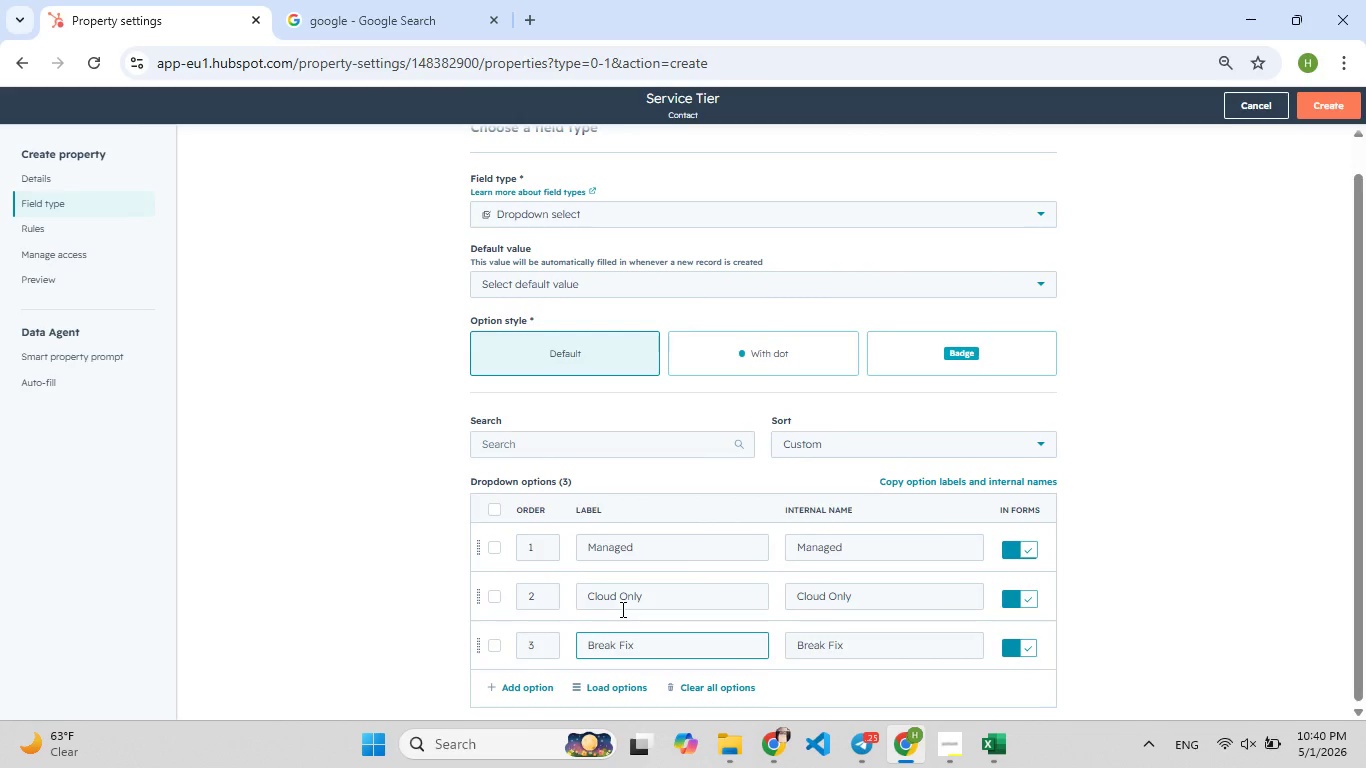 
left_click([621, 642])
 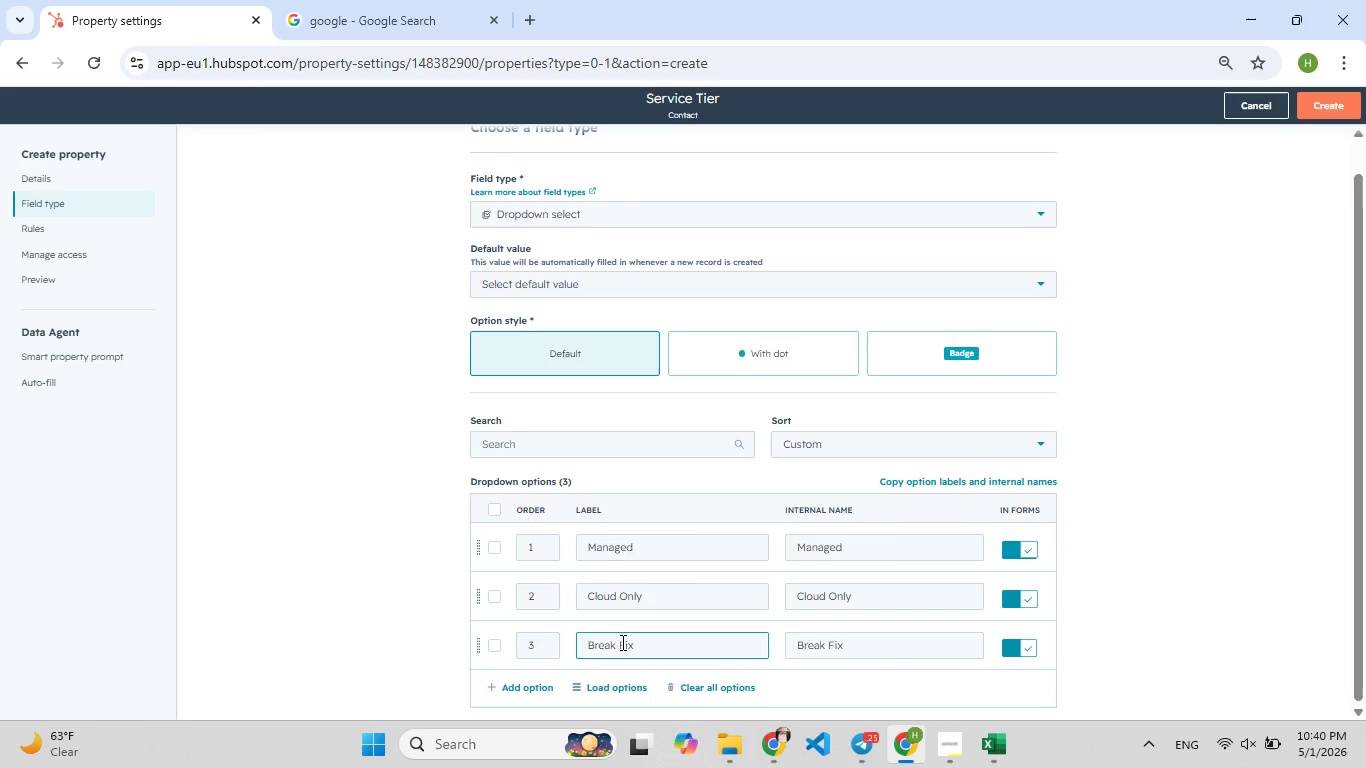 
key(Backspace)
 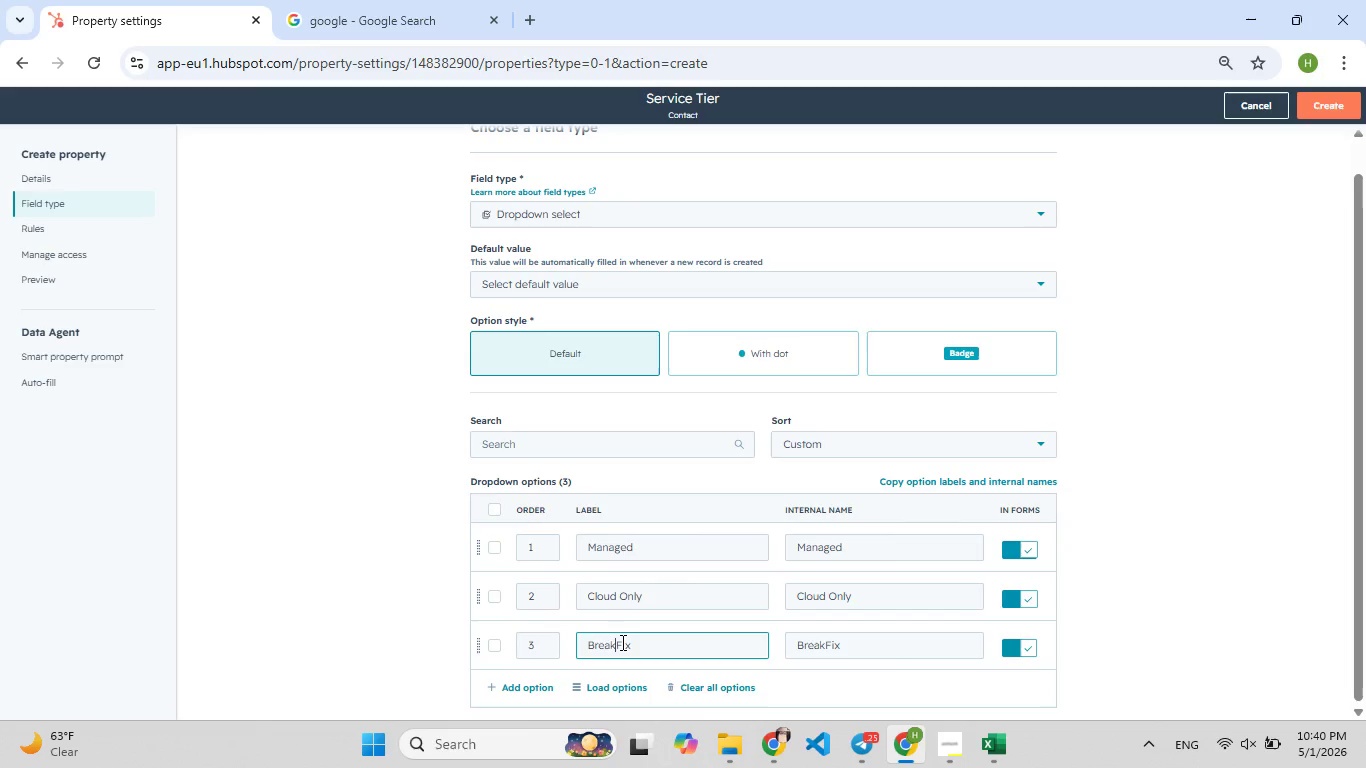 
key(F9)
 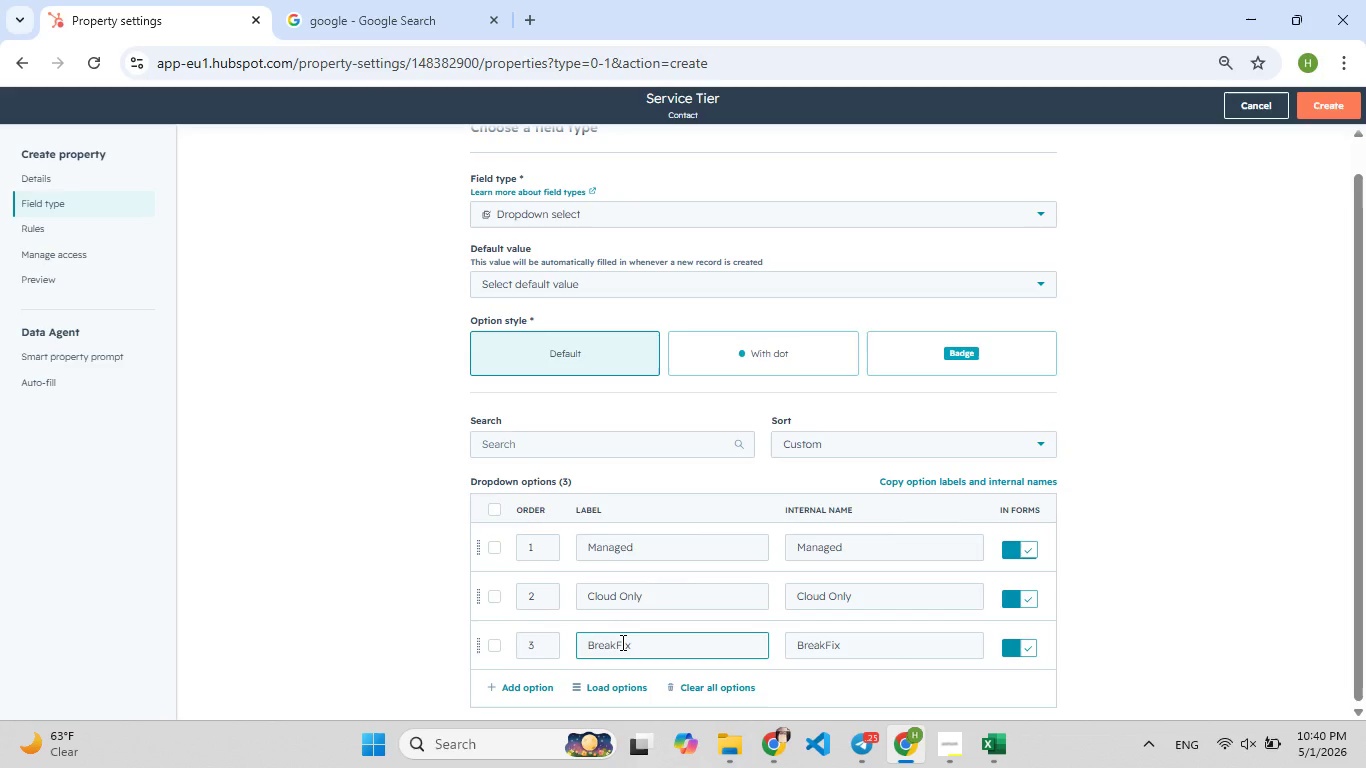 
key(Minus)
 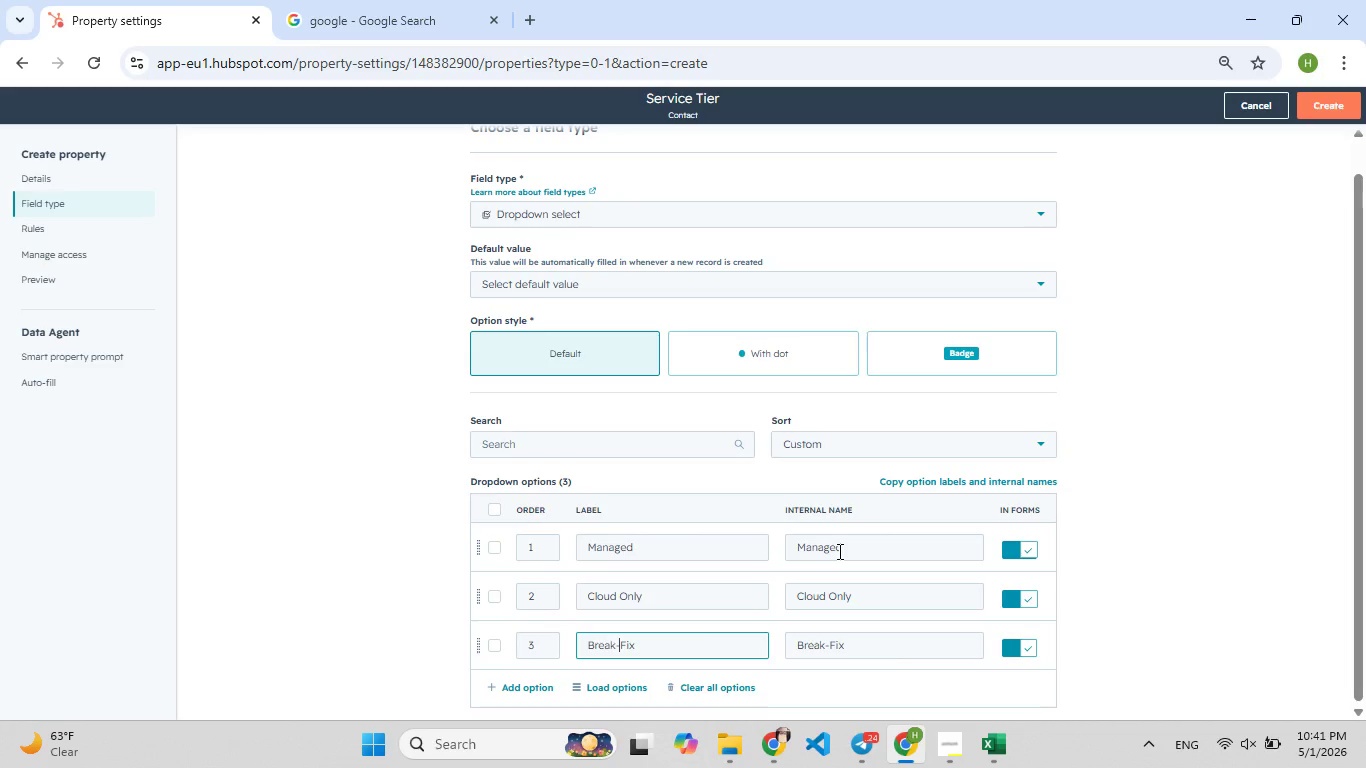 
wait(49.19)
 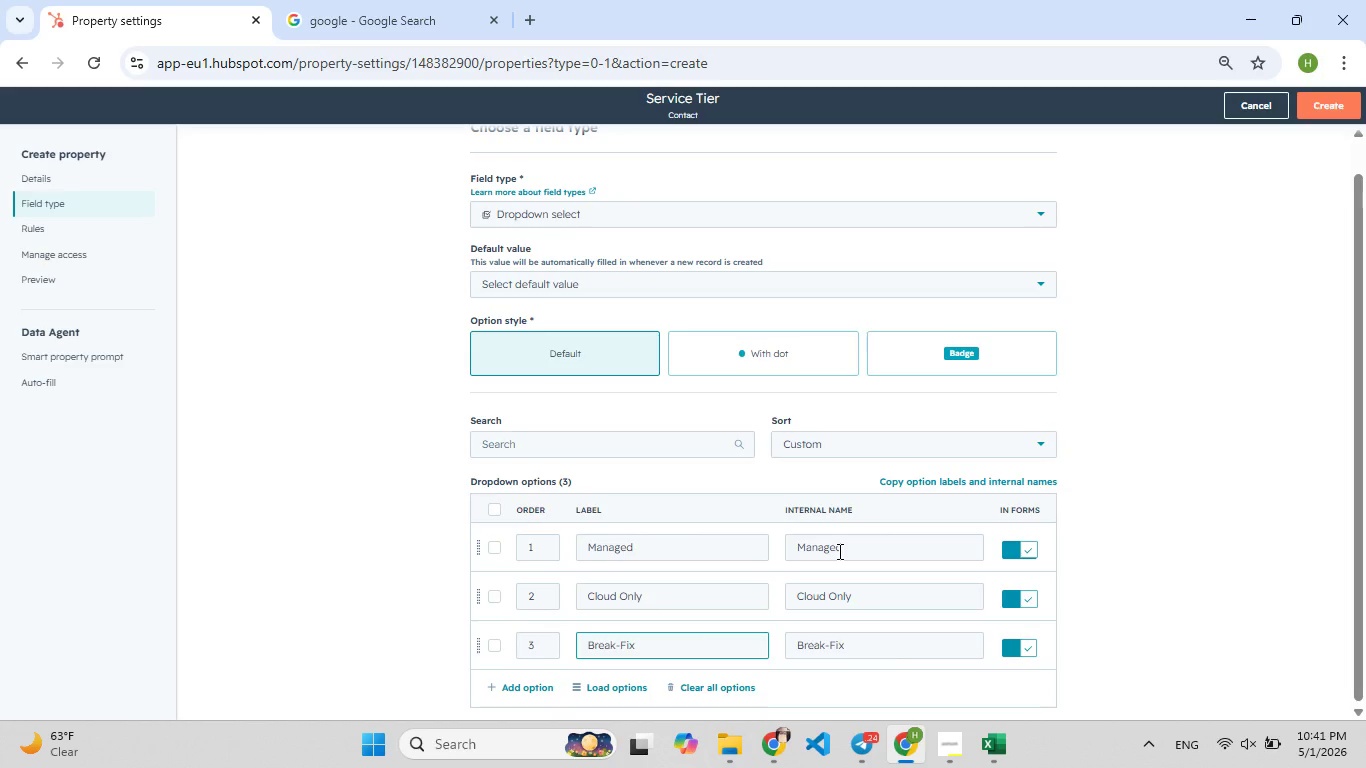 
hold_key(key=F5, duration=0.83)
 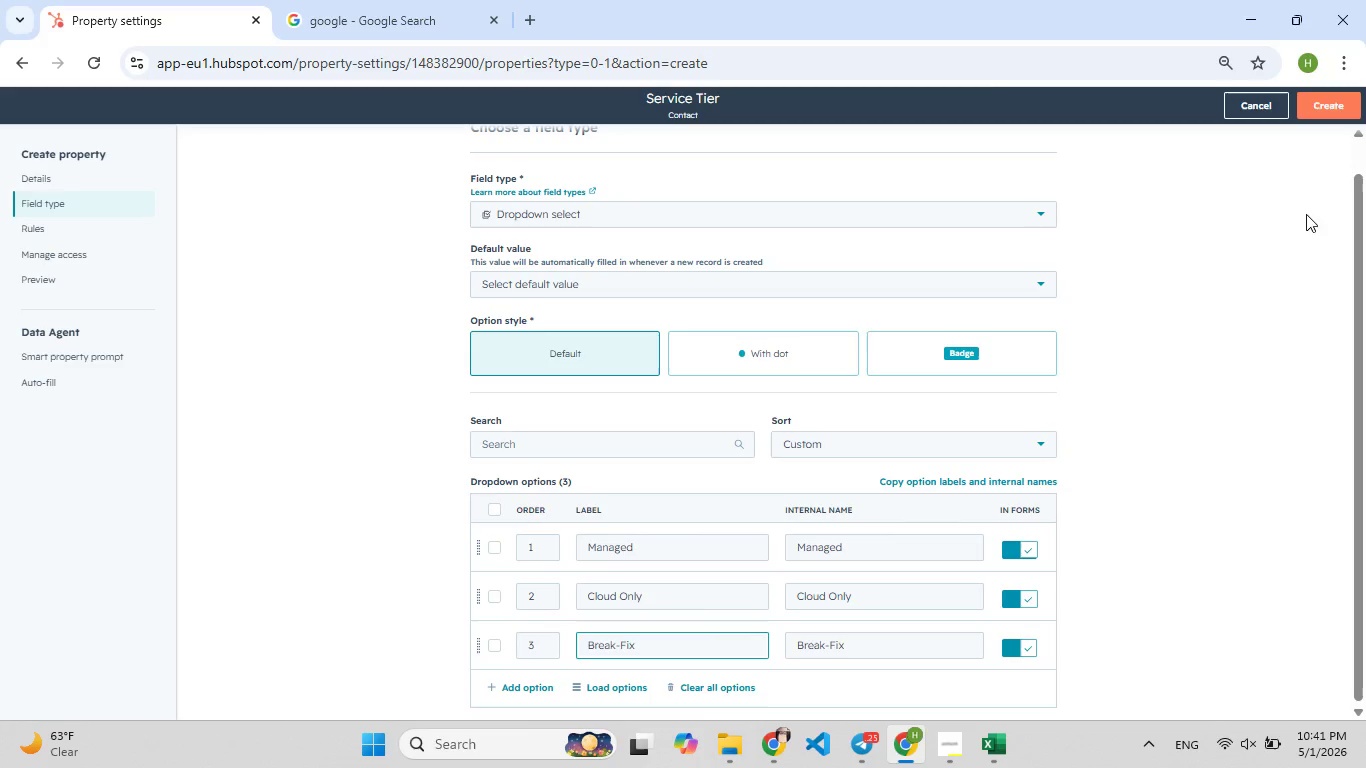 
key(Meta+Shift+S)
 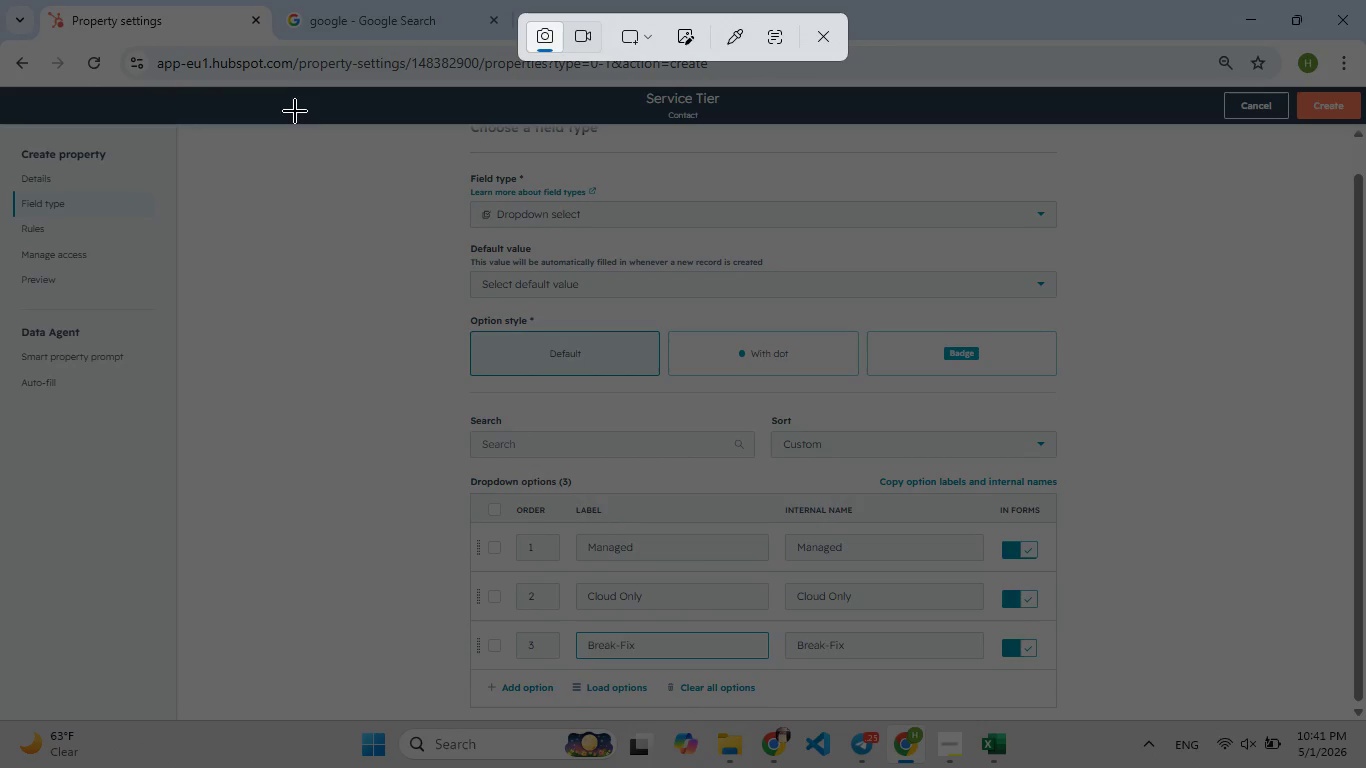 
left_click_drag(start_coordinate=[260, 87], to_coordinate=[1177, 717])
 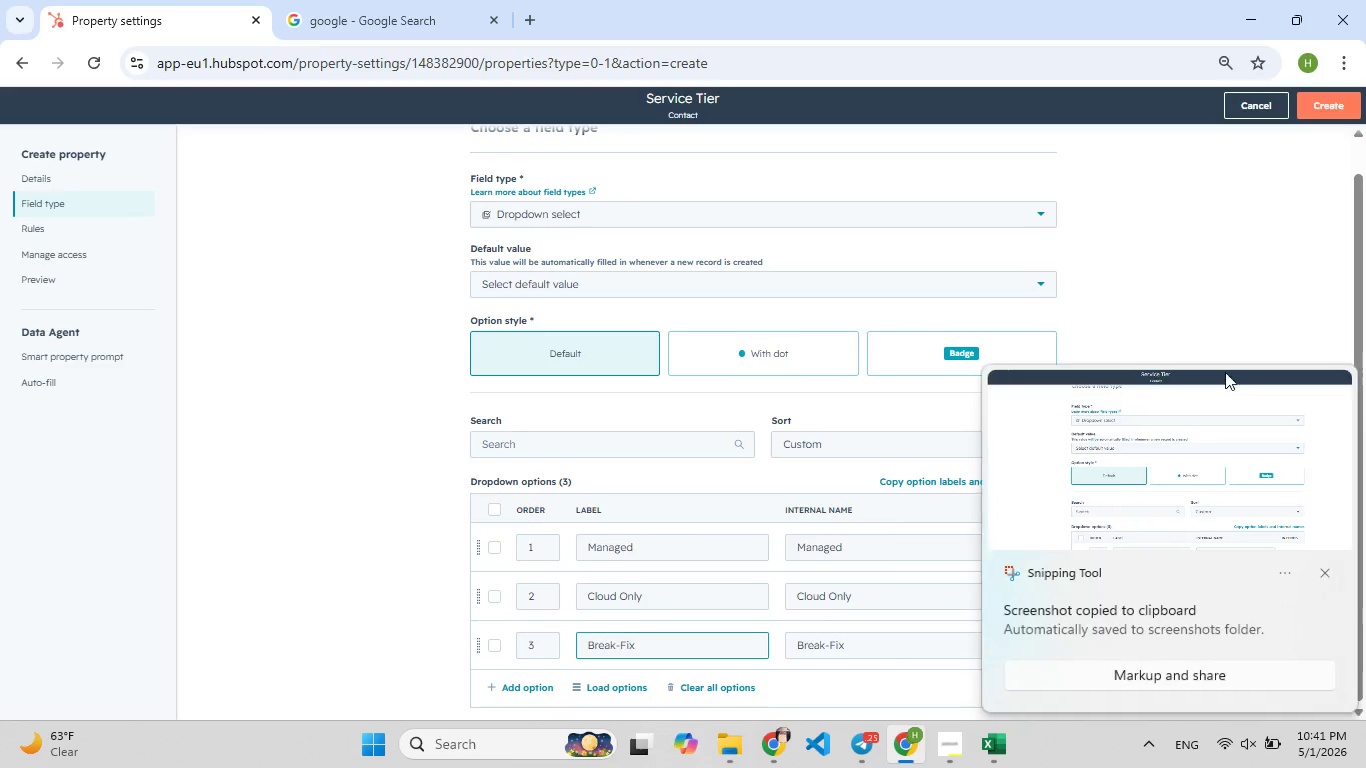 
left_click([1148, 427])
 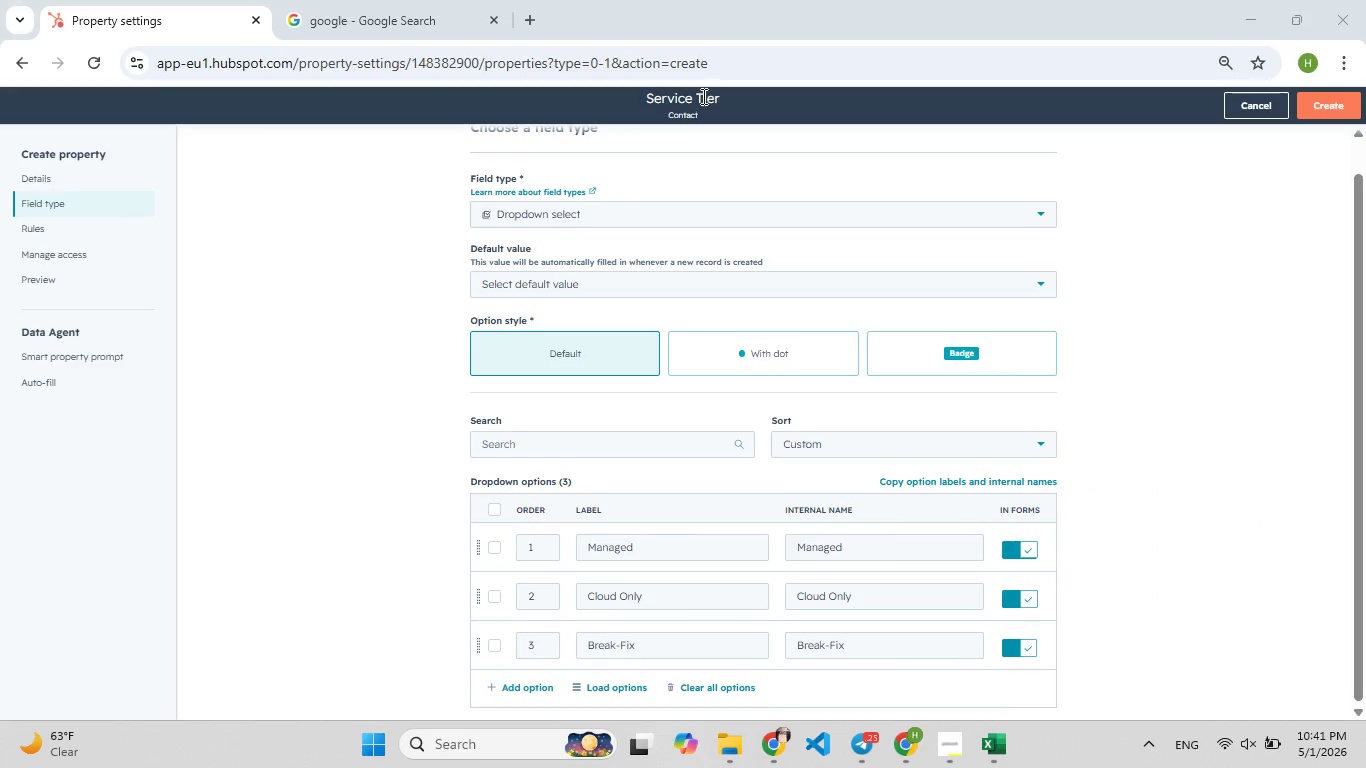 
left_click([702, 96])
 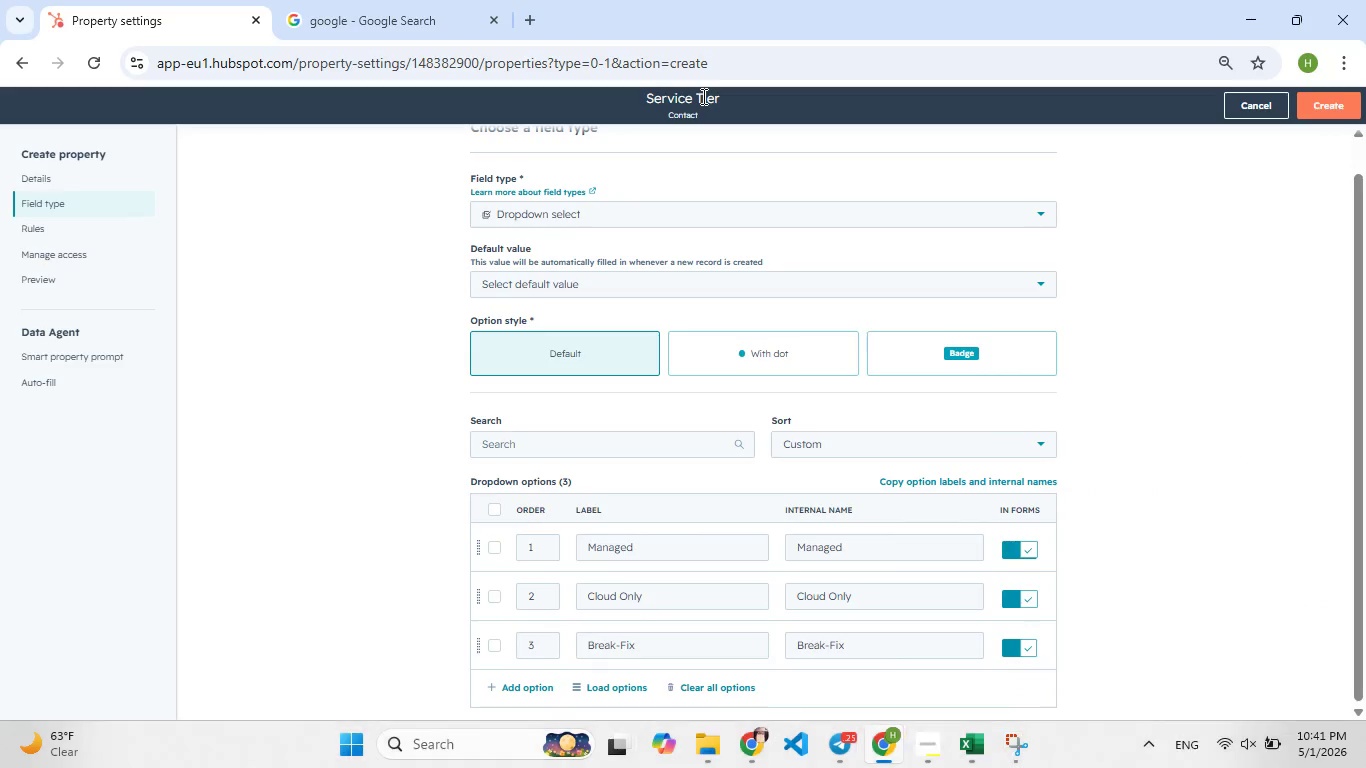 
left_click([702, 96])
 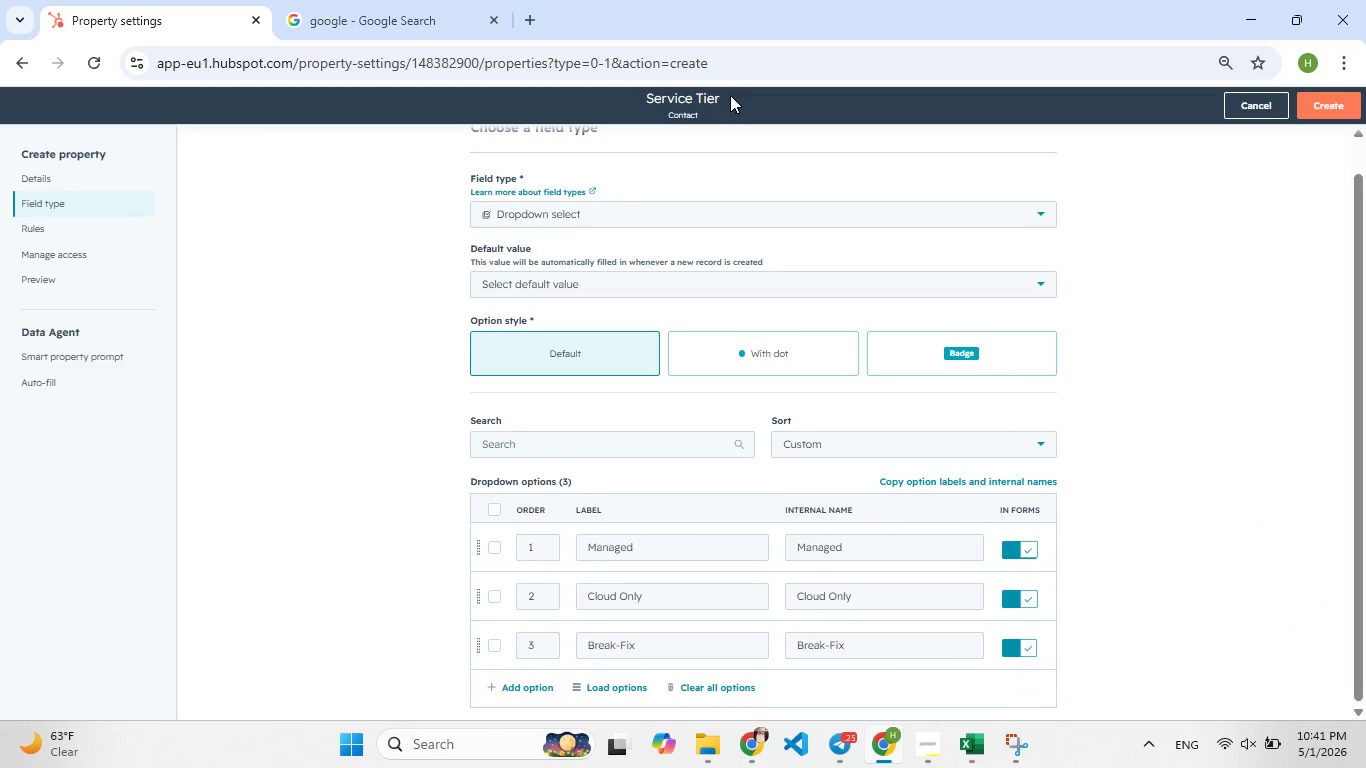 
left_click_drag(start_coordinate=[730, 95], to_coordinate=[644, 98])
 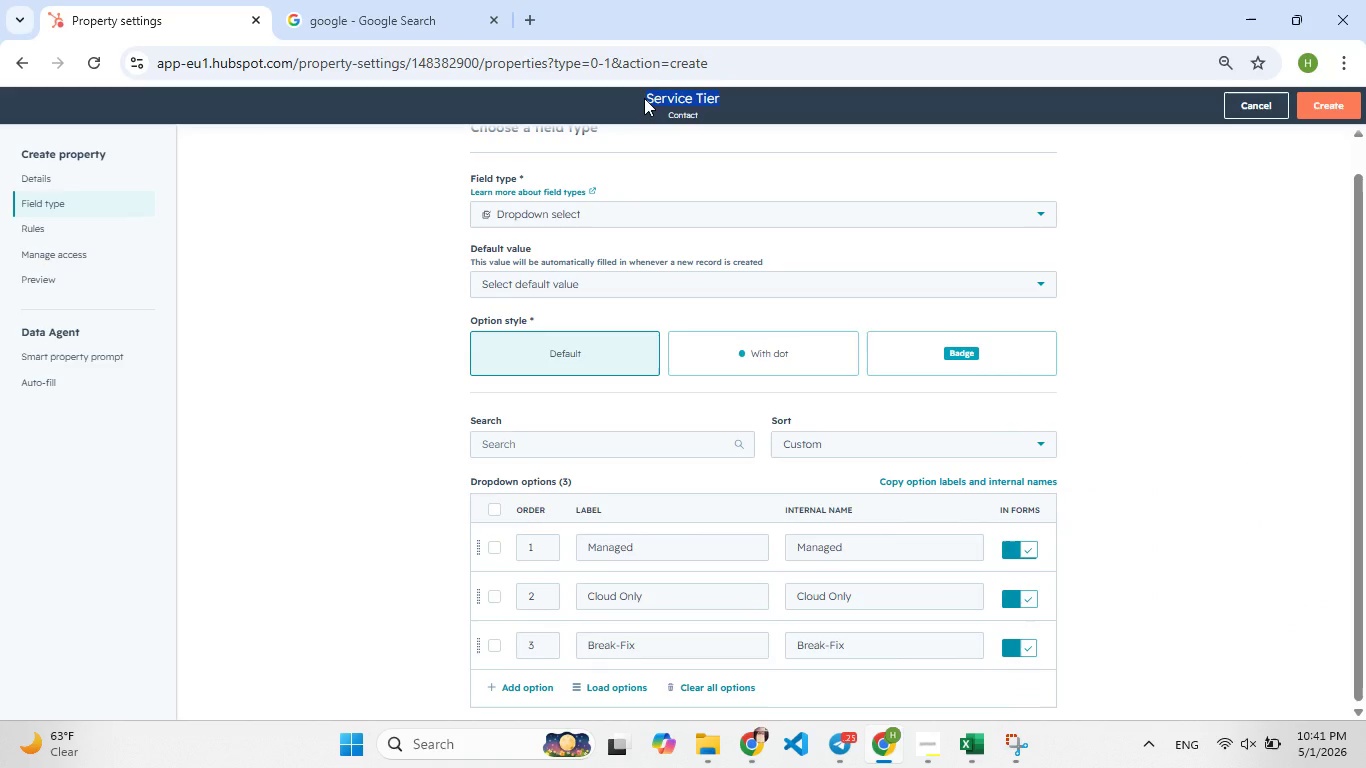 
key(Control+C)
 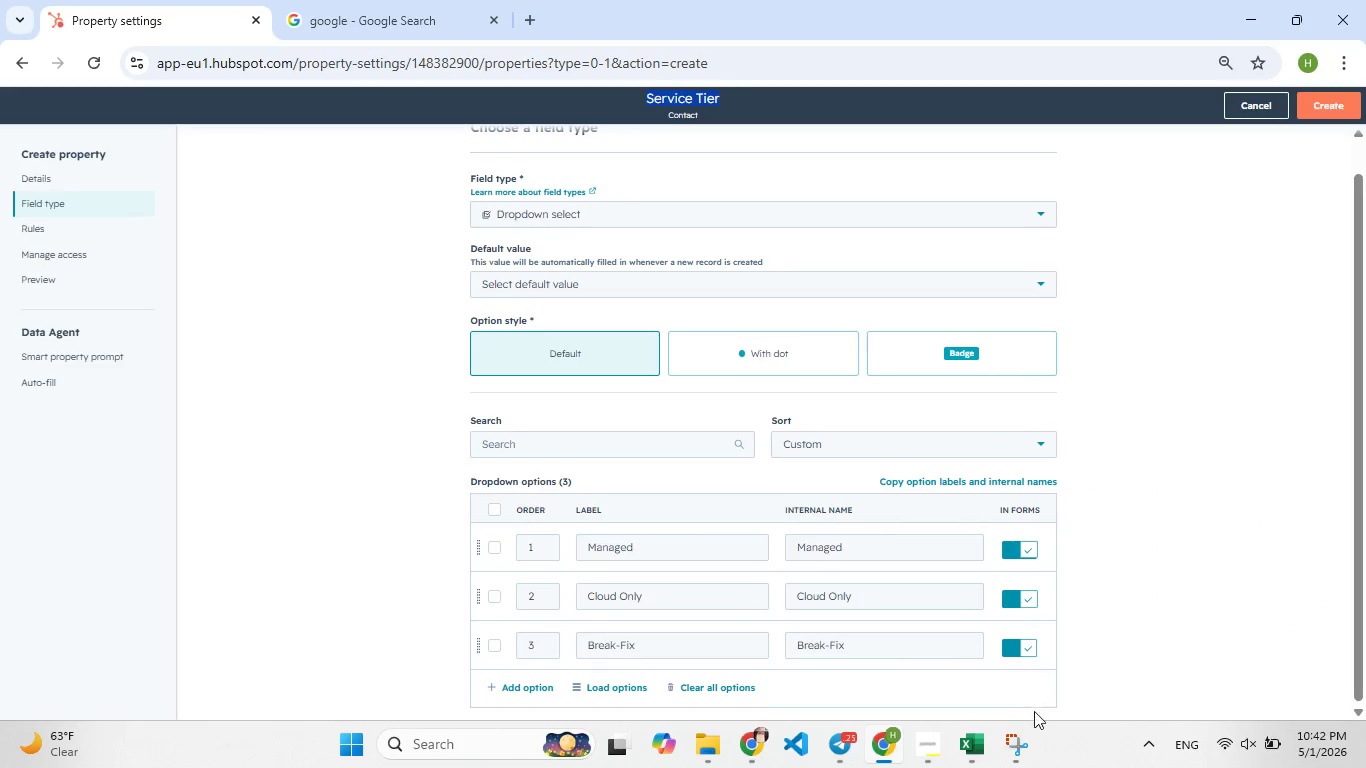 
left_click([1020, 740])
 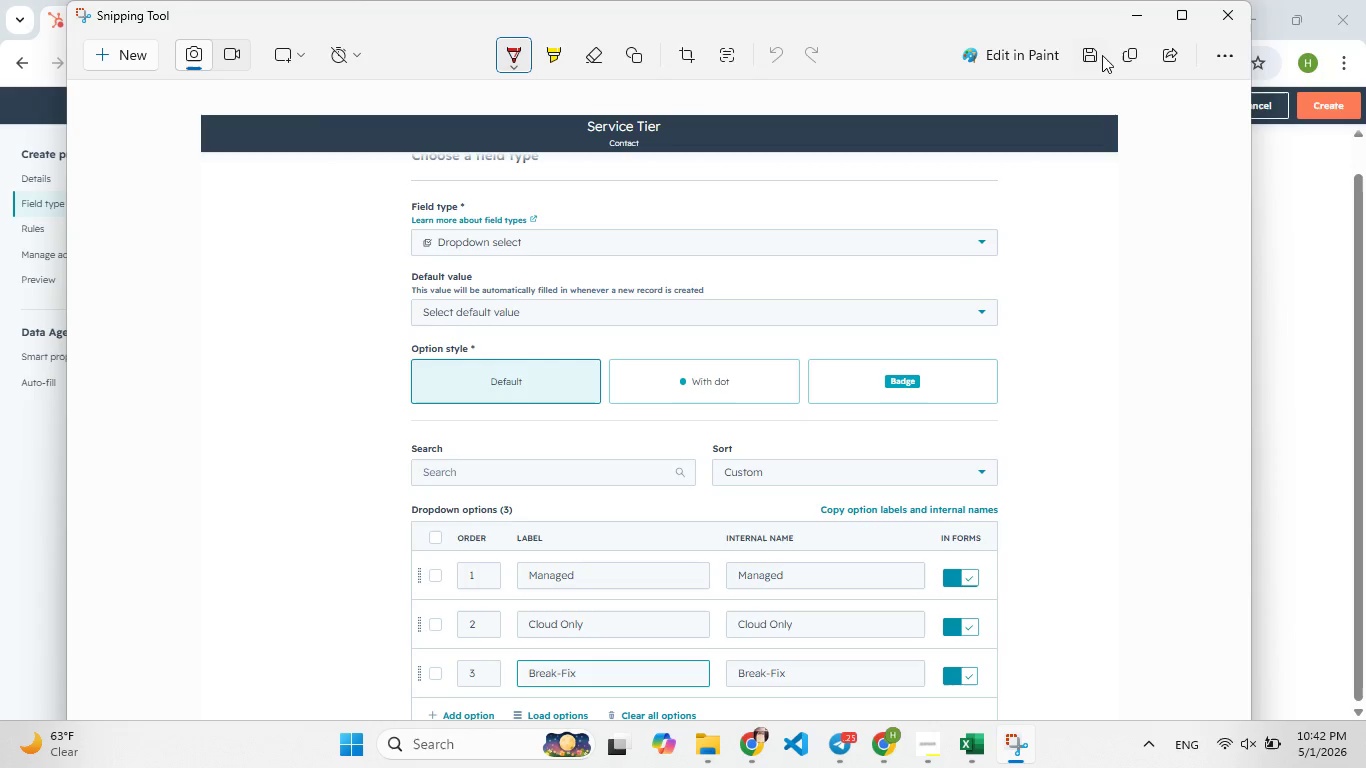 
left_click([1098, 54])
 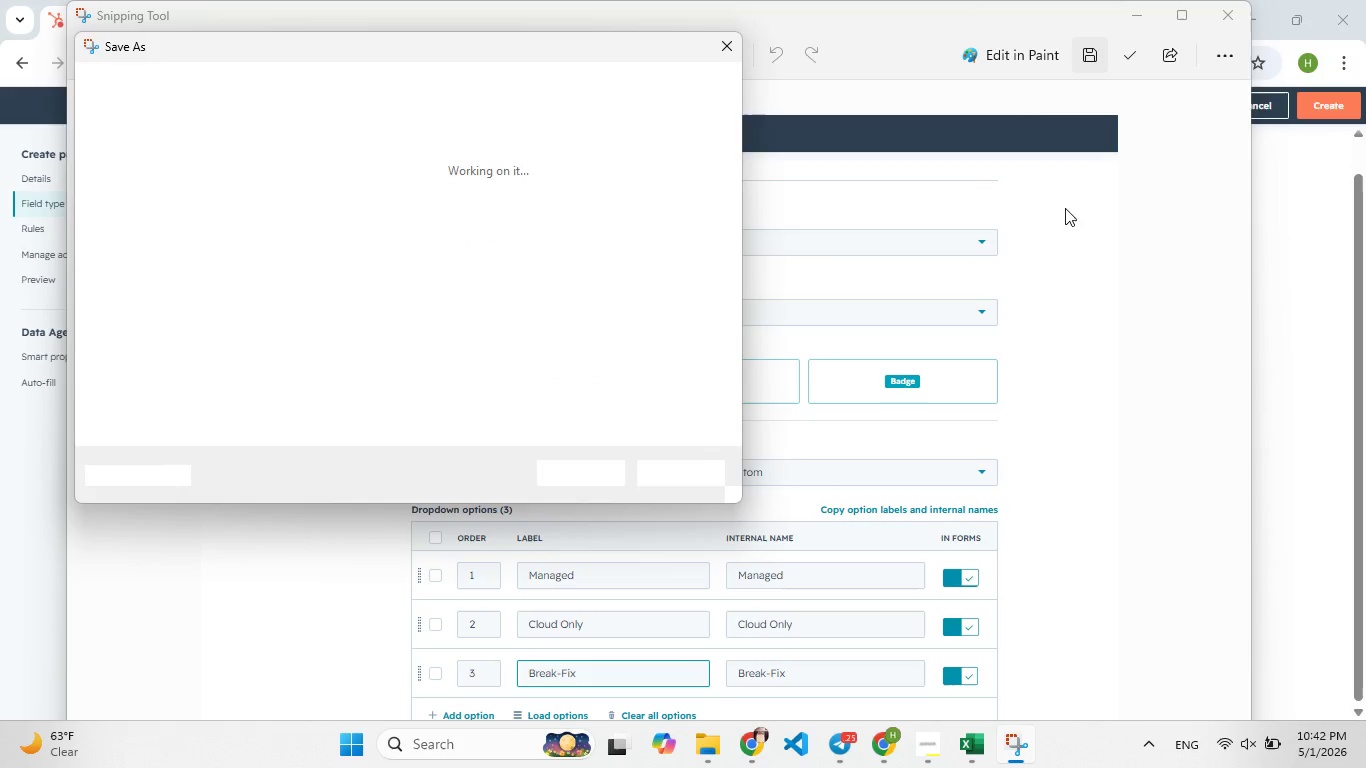 
key(Control+V)
 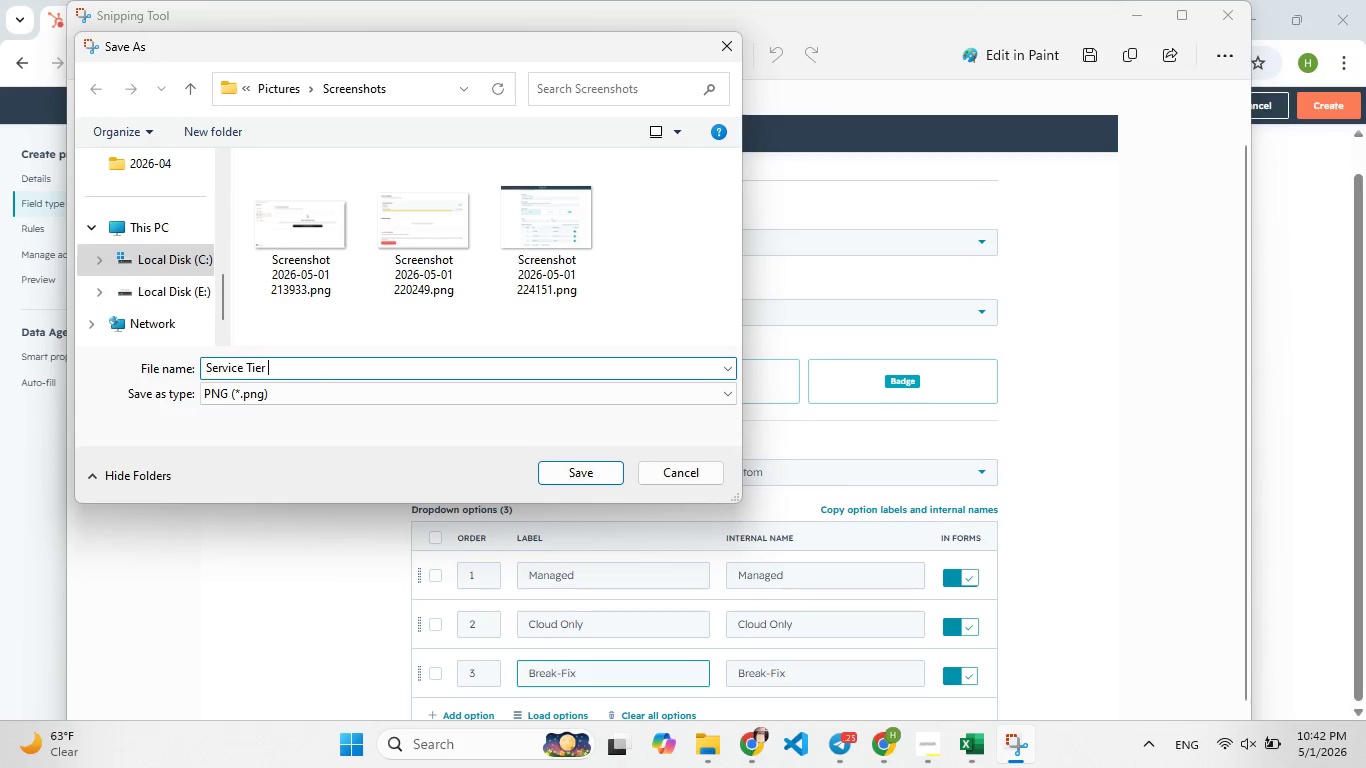 
type( Property)
 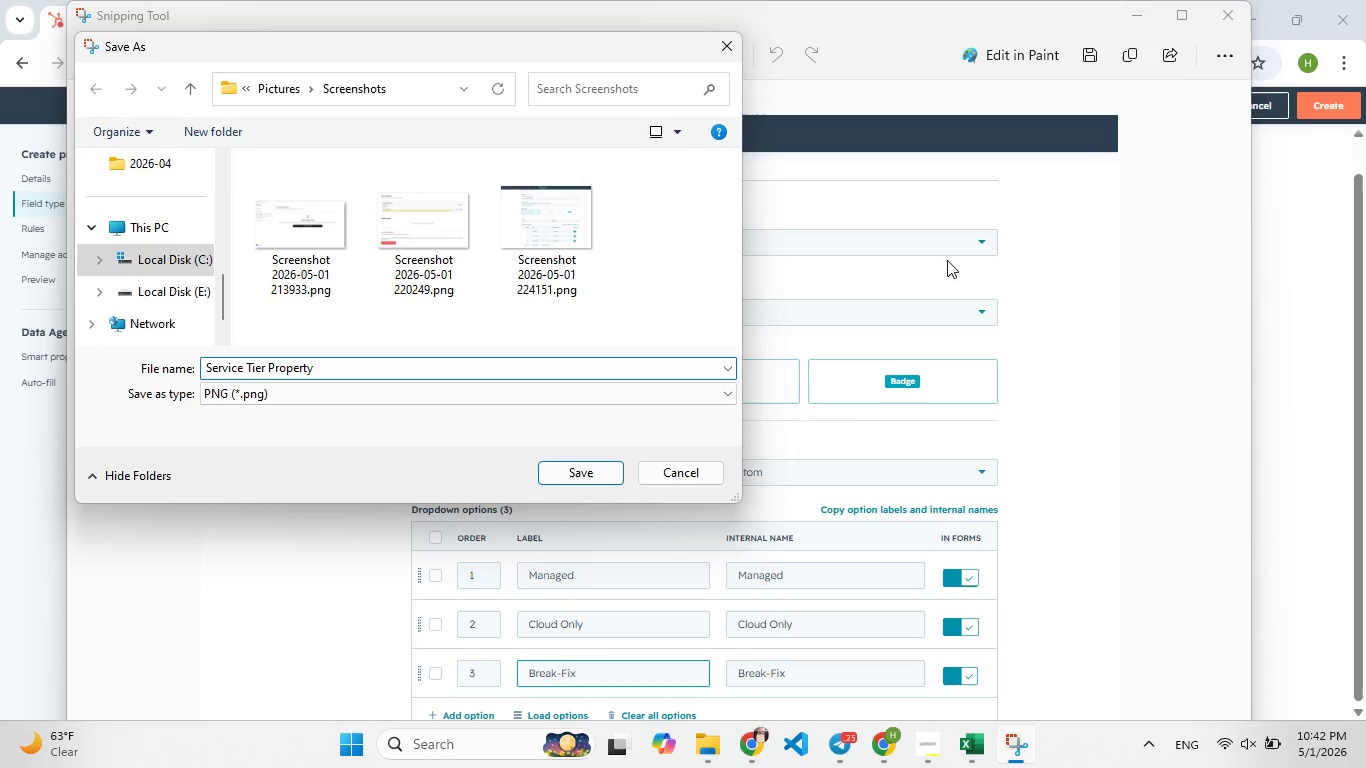 
scroll: coordinate [581, 312], scroll_direction: down, amount: 7.0
 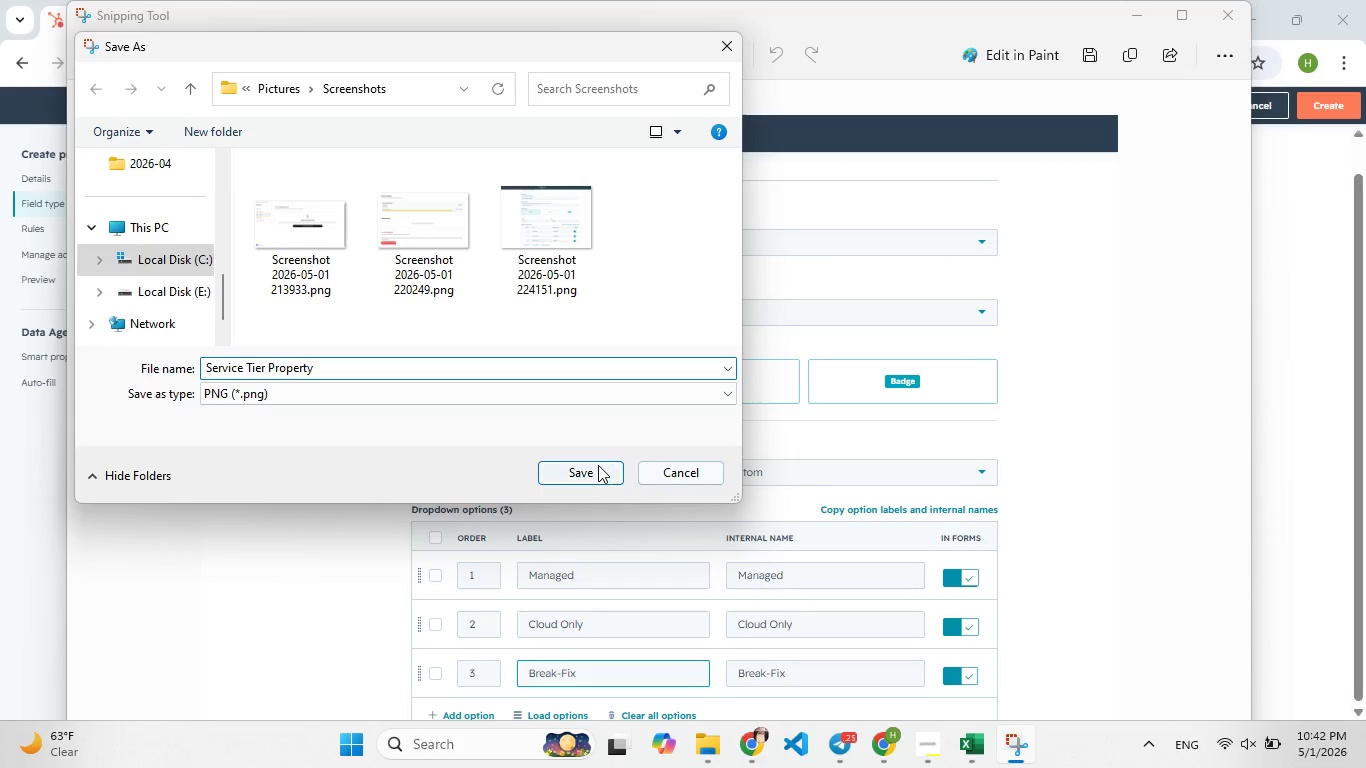 
left_click([598, 465])
 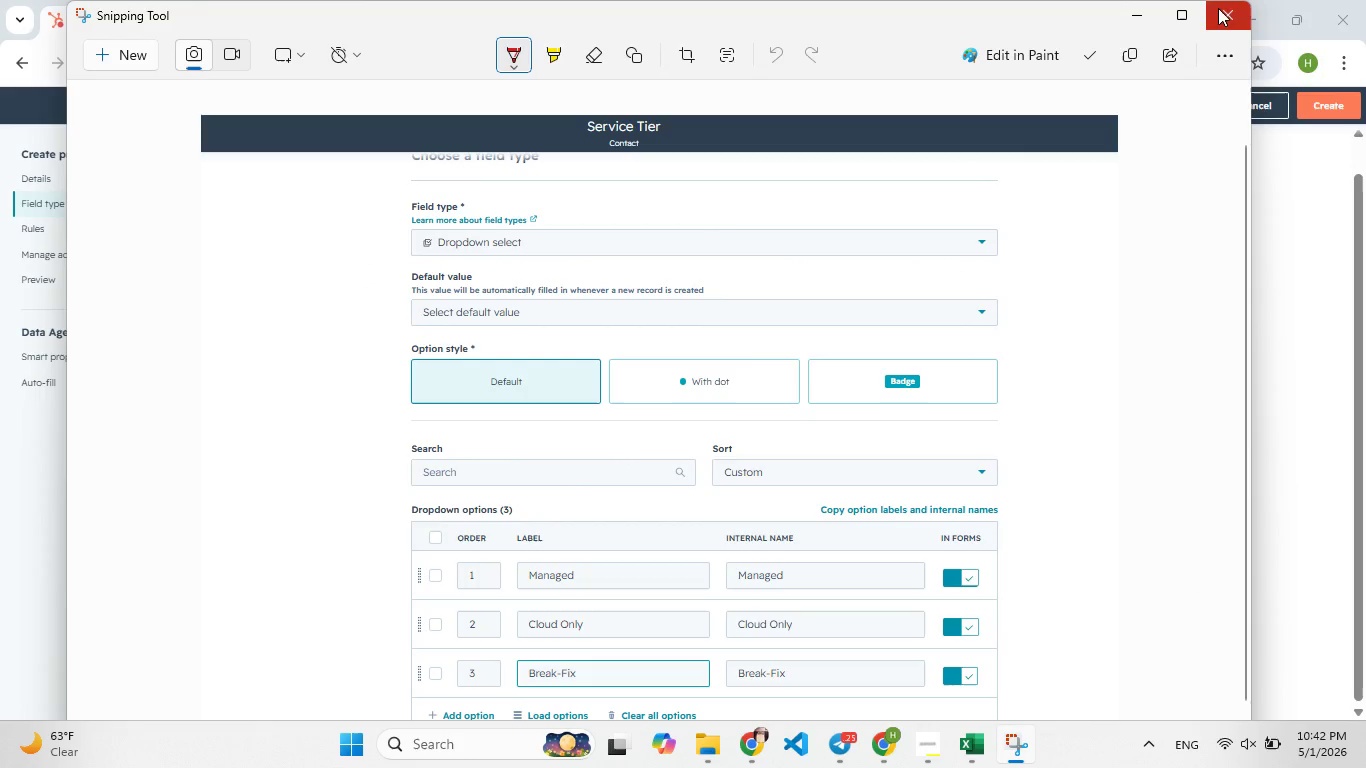 
left_click([1218, 14])
 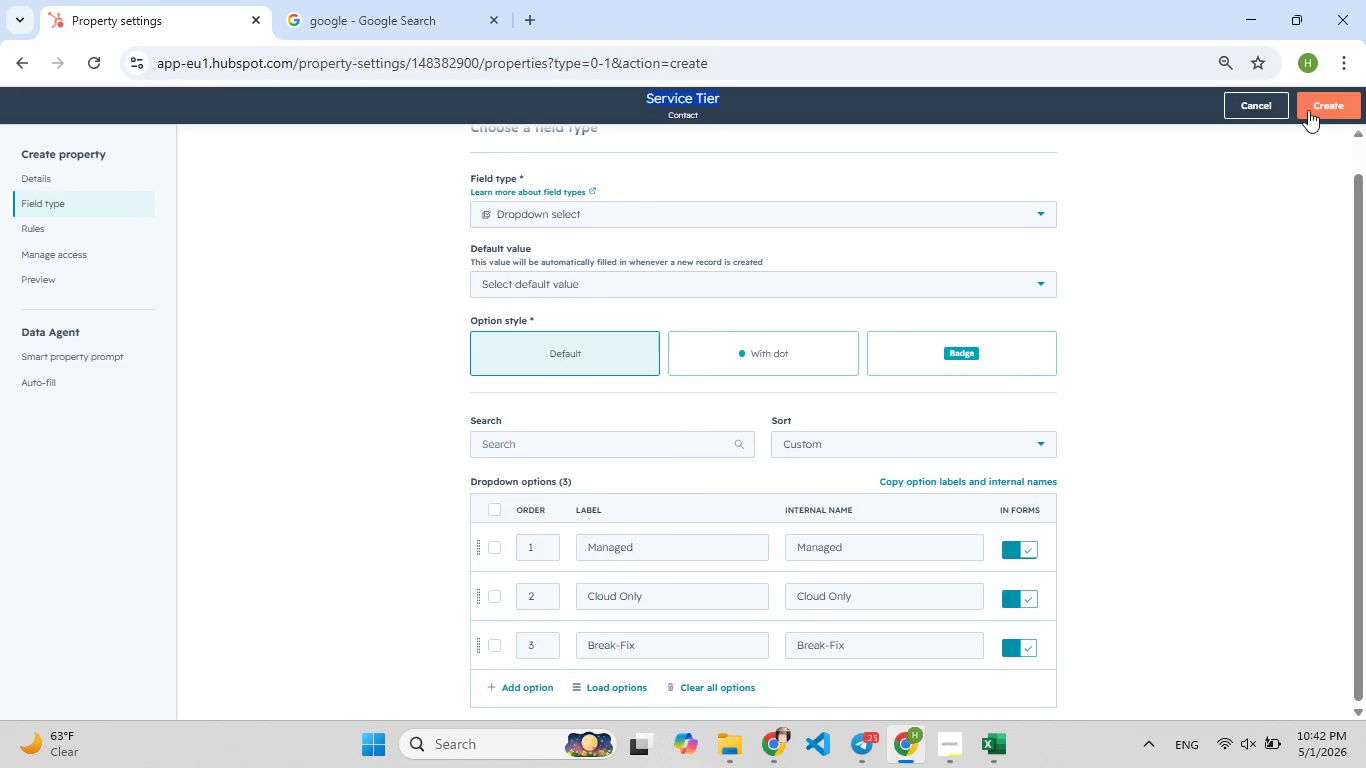 
left_click([1313, 105])
 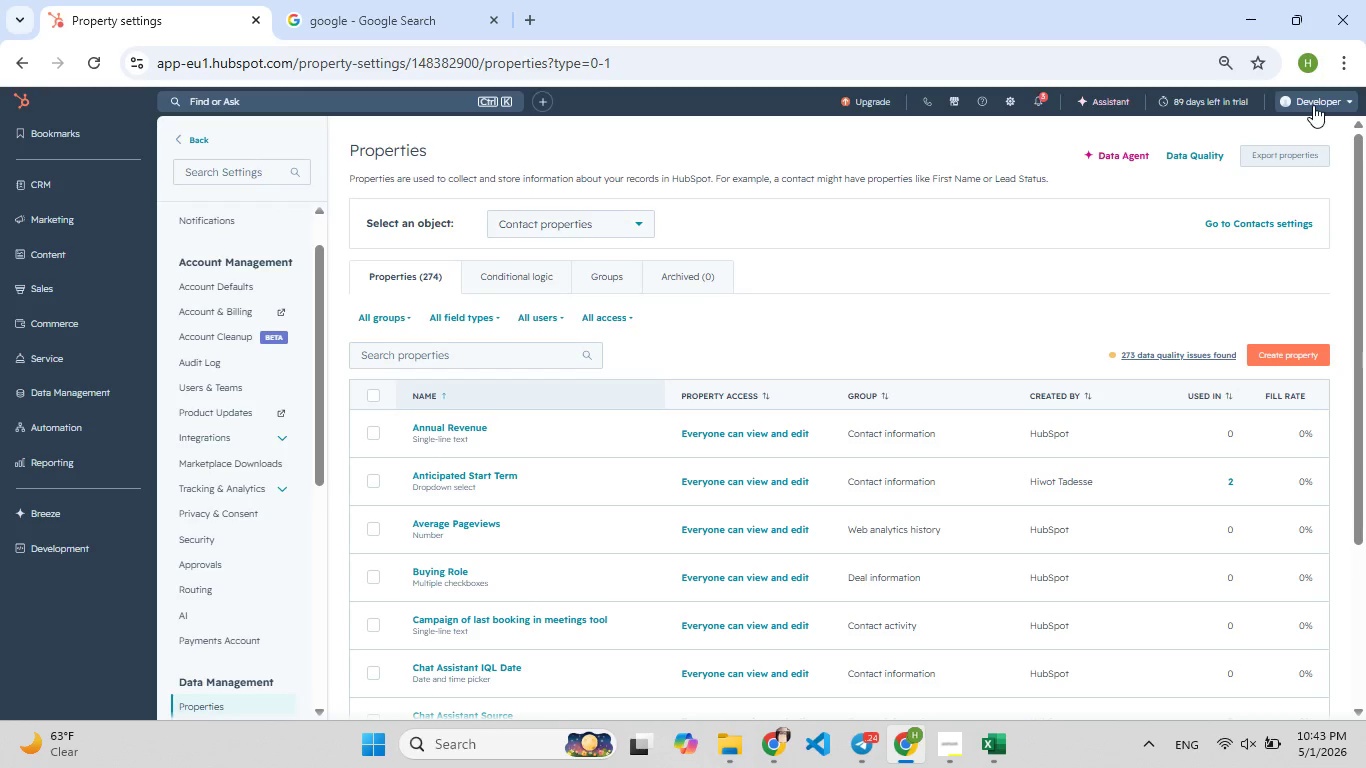 
wait(44.02)
 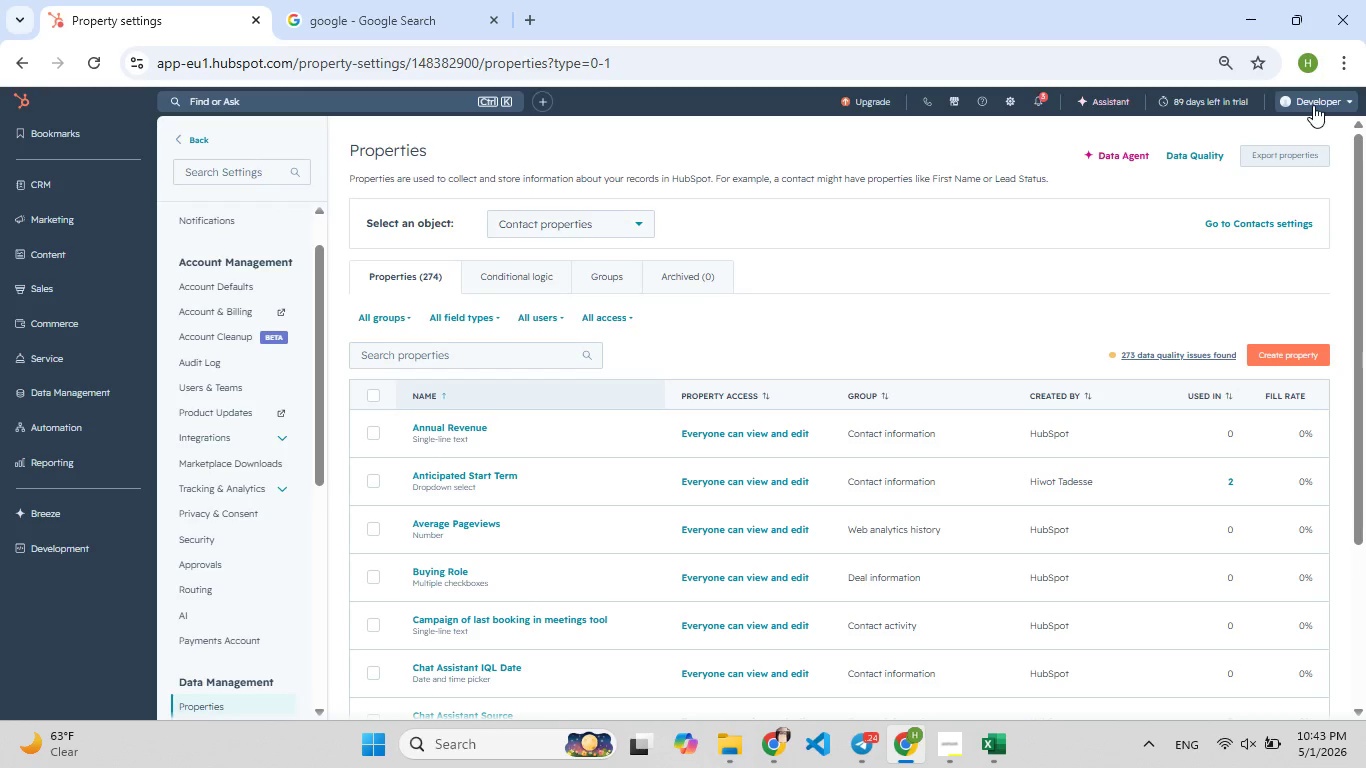 
left_click([1280, 346])
 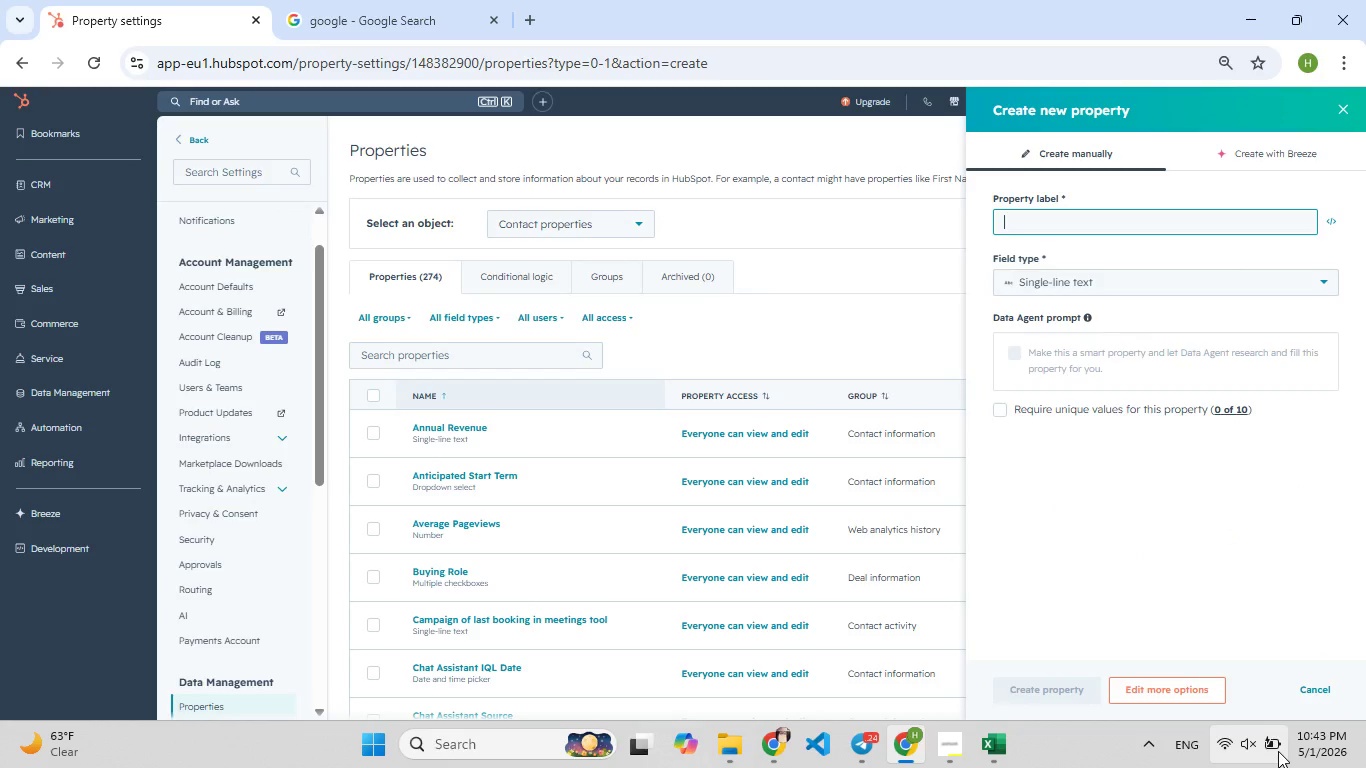 
left_click([1193, 688])
 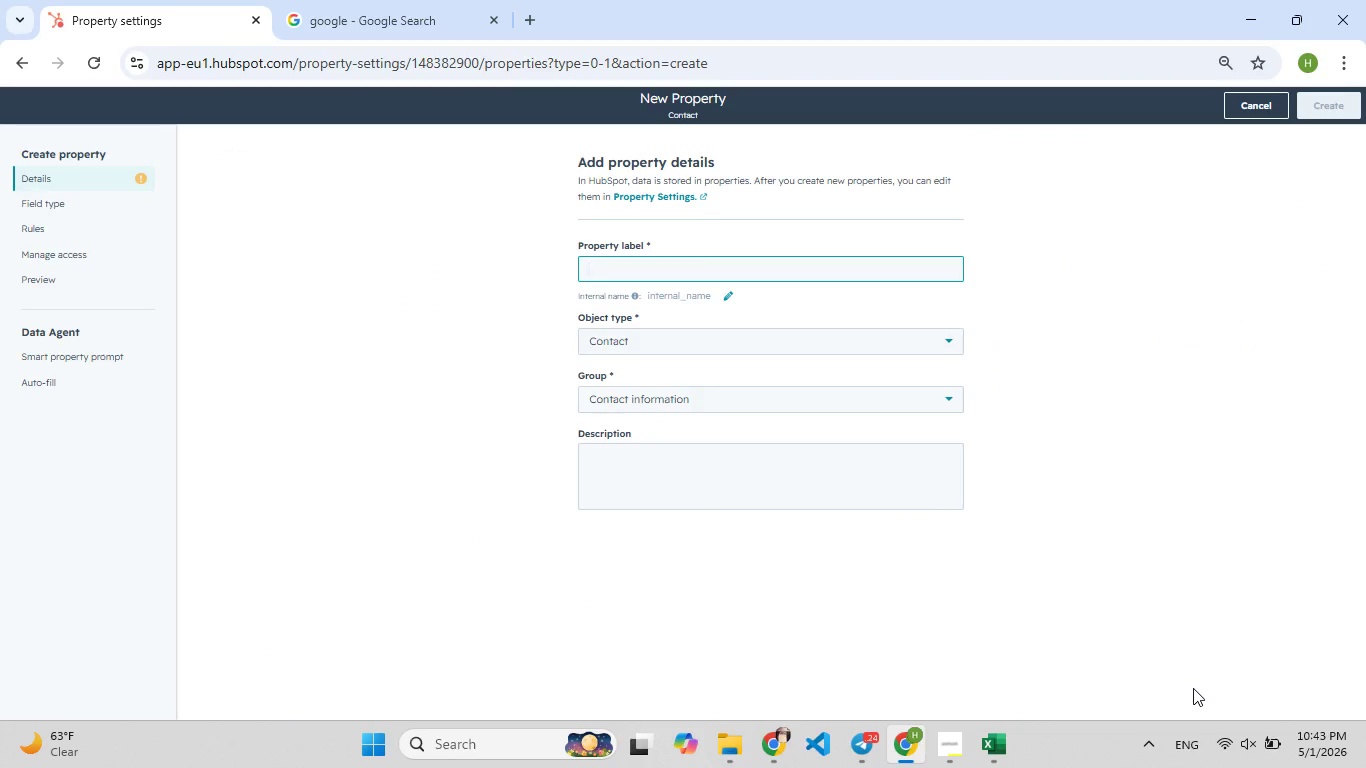 
wait(10.22)
 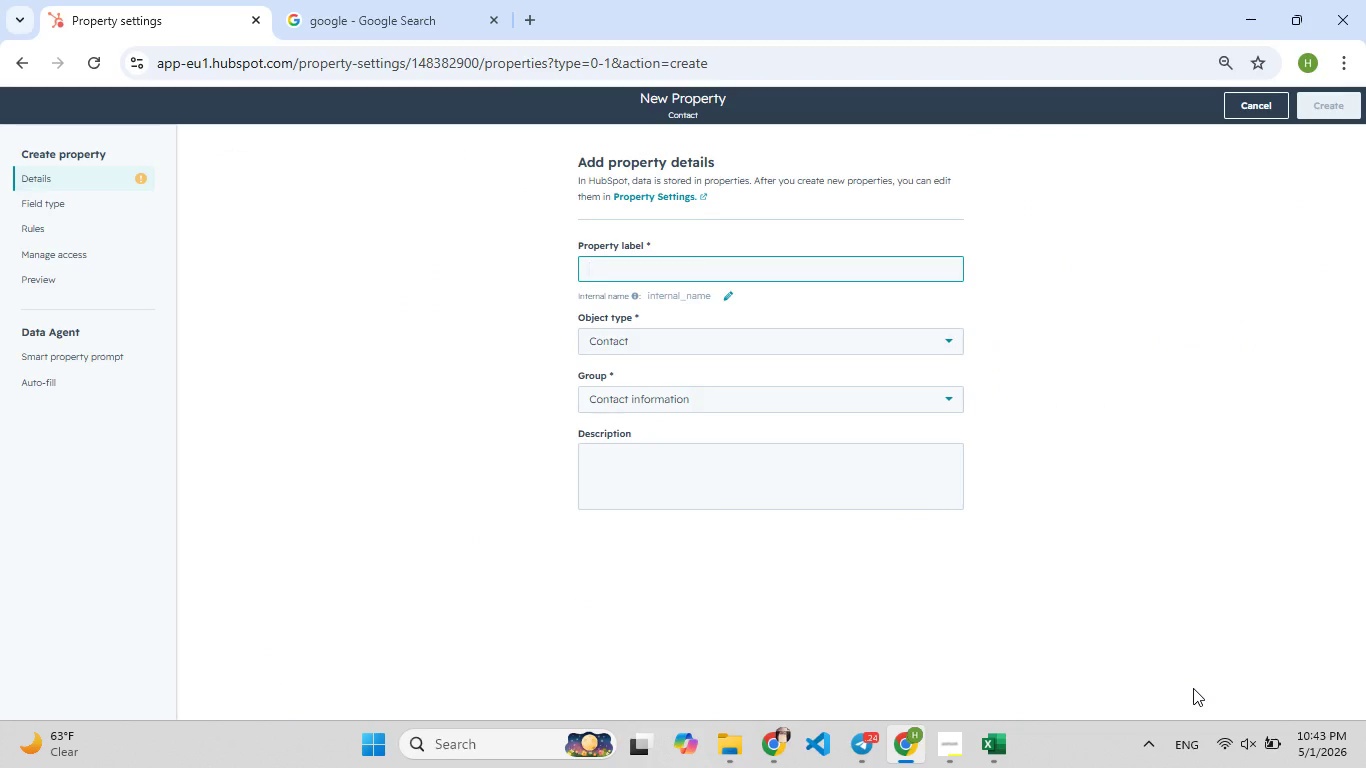 
left_click([990, 751])
 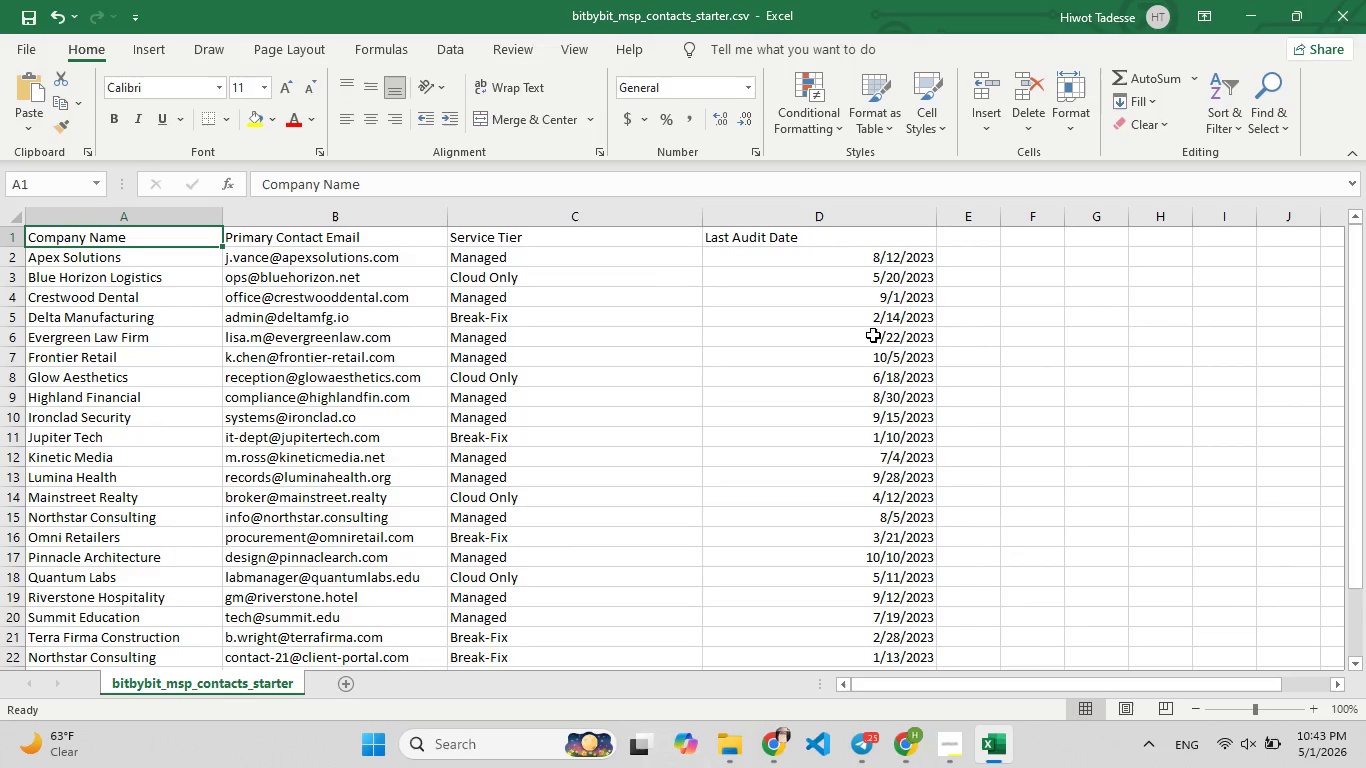 
left_click_drag(start_coordinate=[824, 240], to_coordinate=[759, 238])
 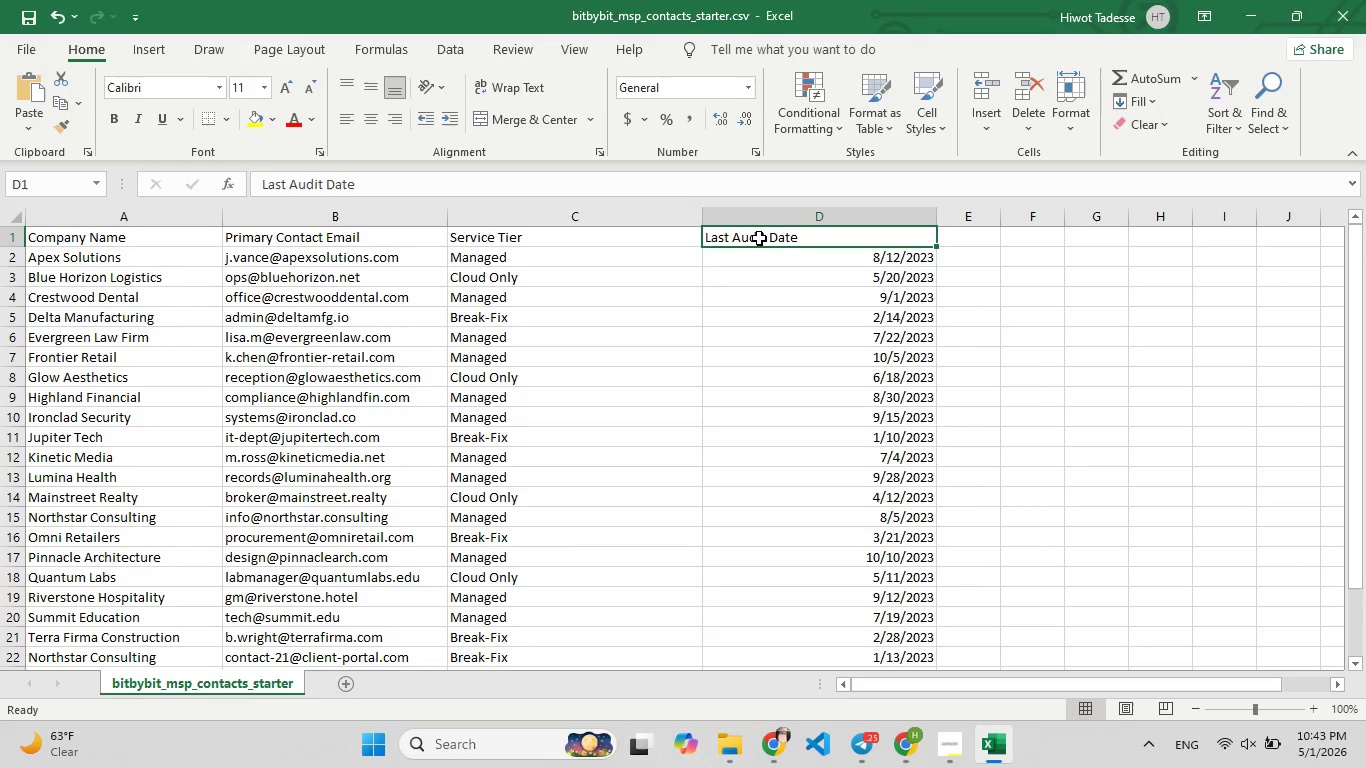 
double_click([759, 238])
 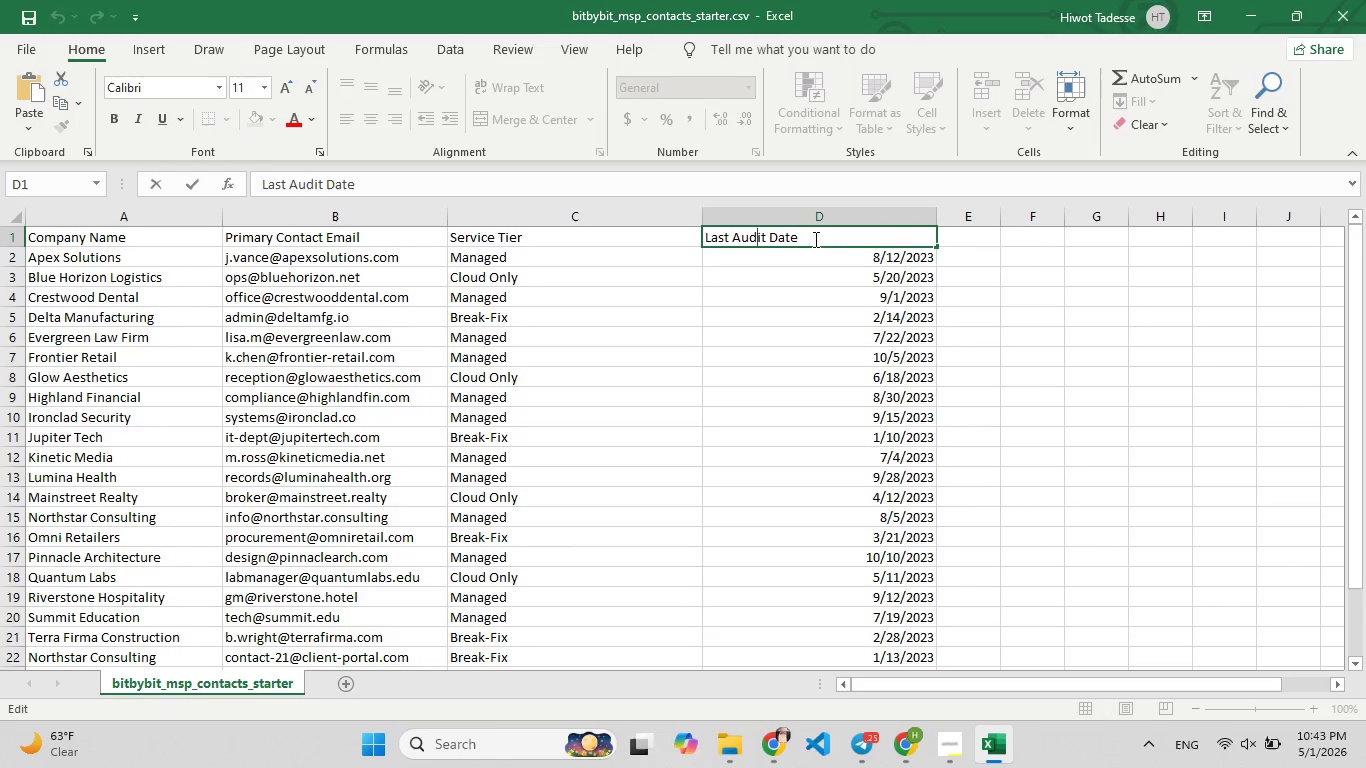 
left_click_drag(start_coordinate=[815, 239], to_coordinate=[703, 247])
 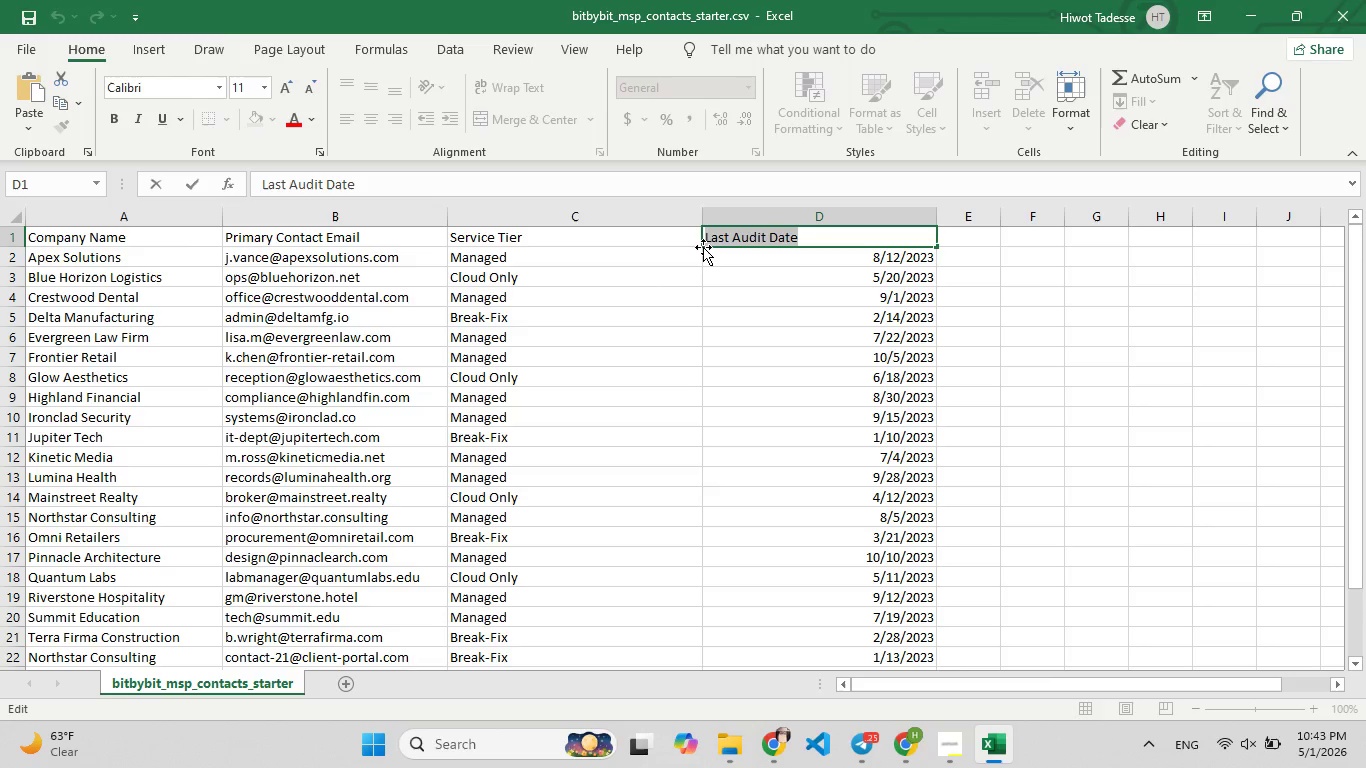 
key(Control+C)
 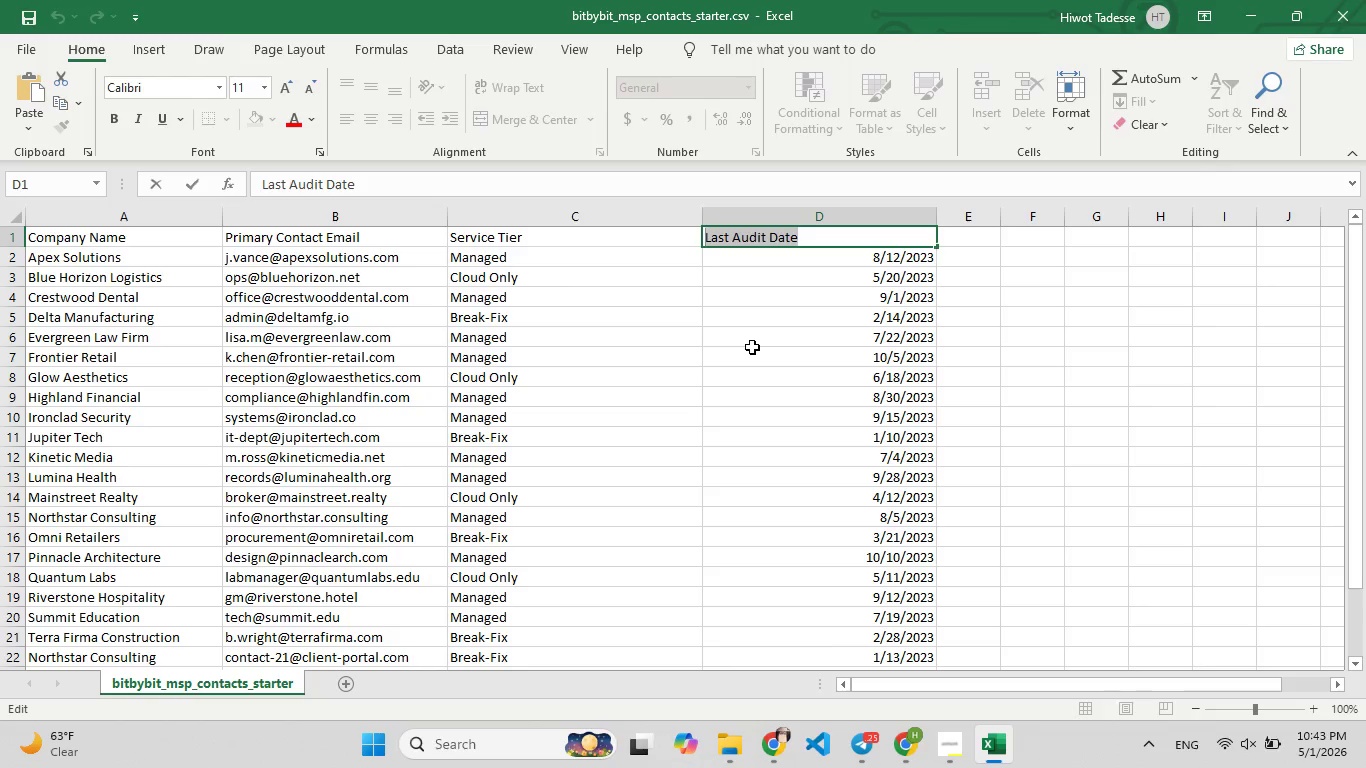 
left_click([752, 347])
 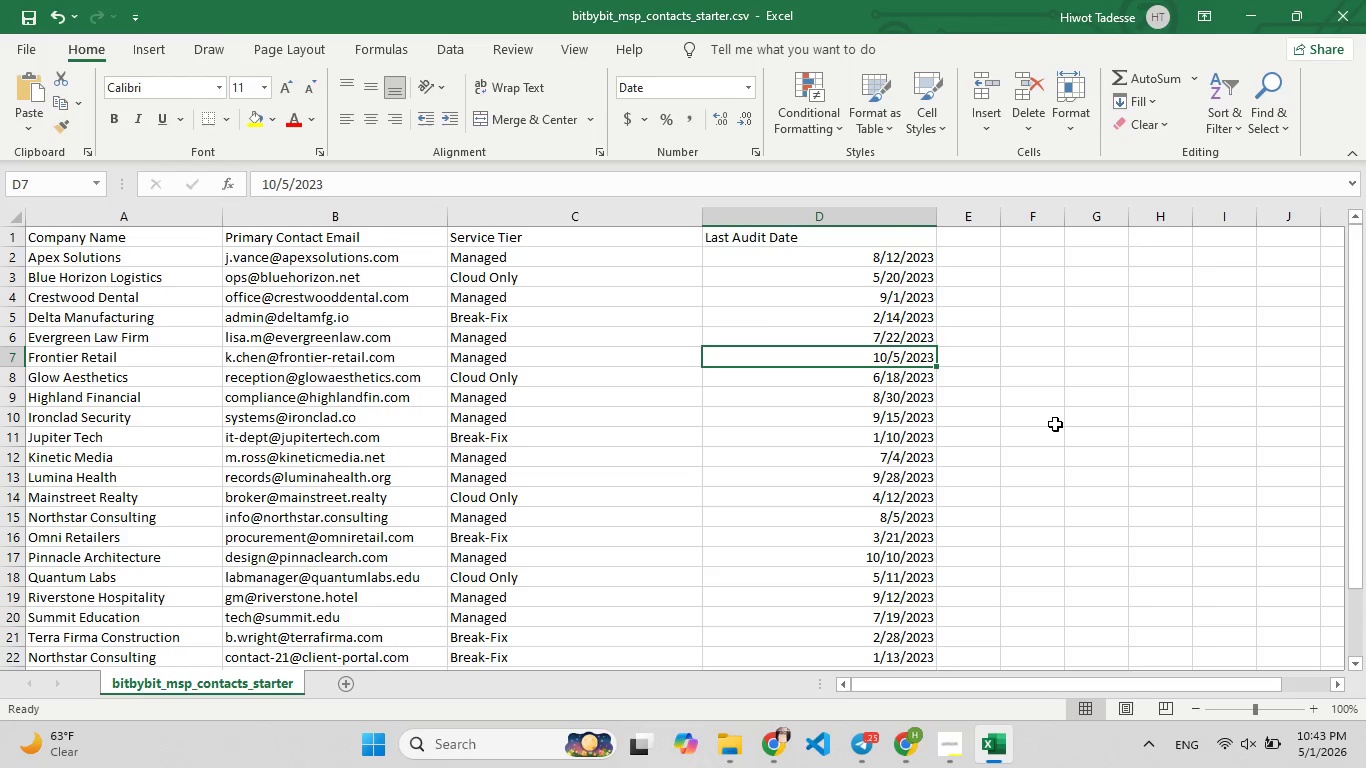 
left_click([1093, 424])
 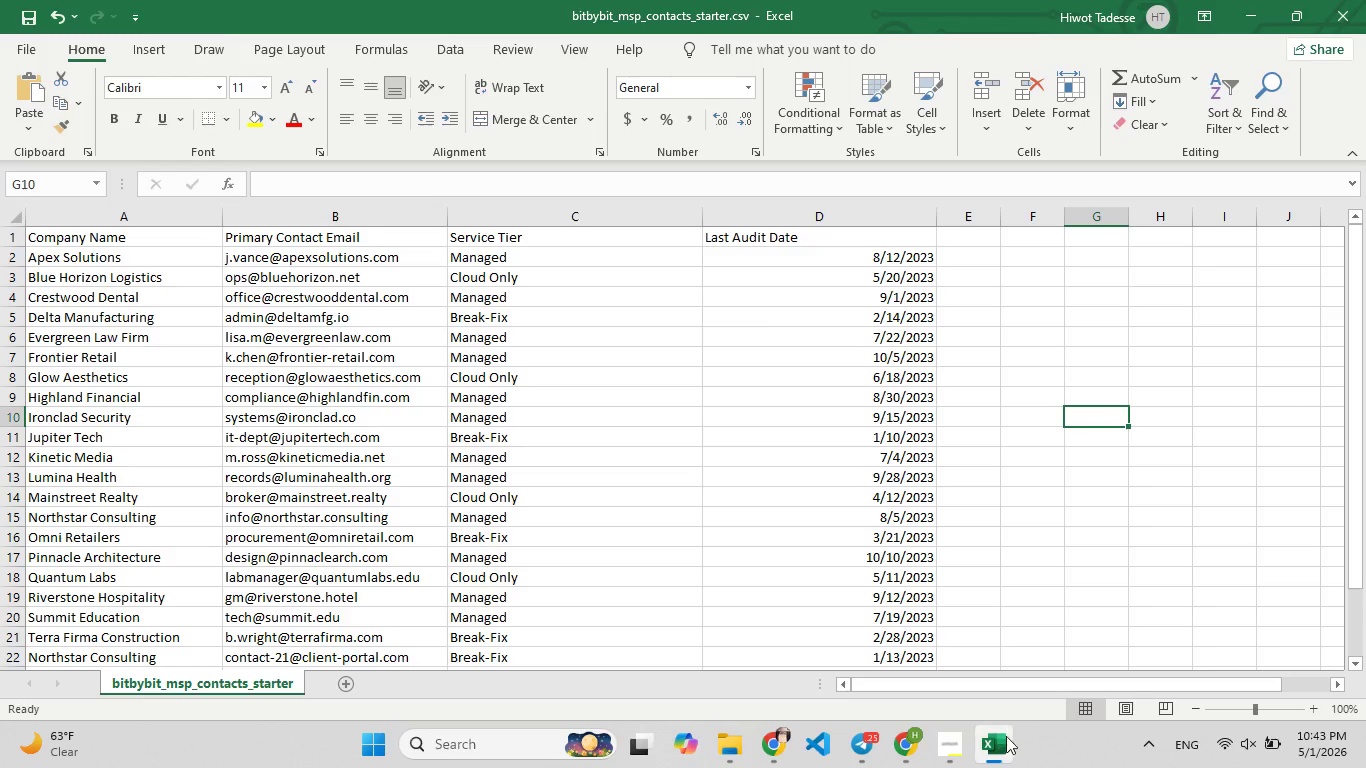 
left_click([999, 747])
 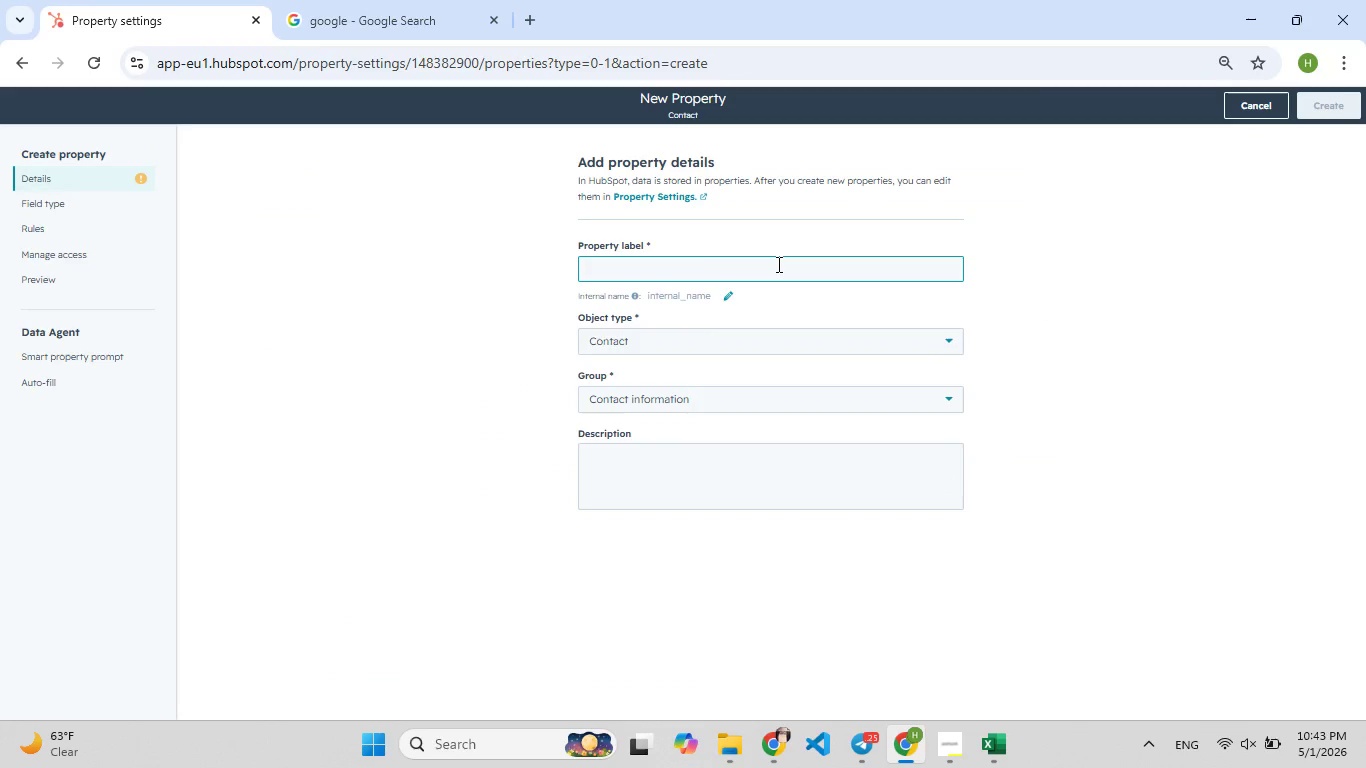 
left_click([777, 263])
 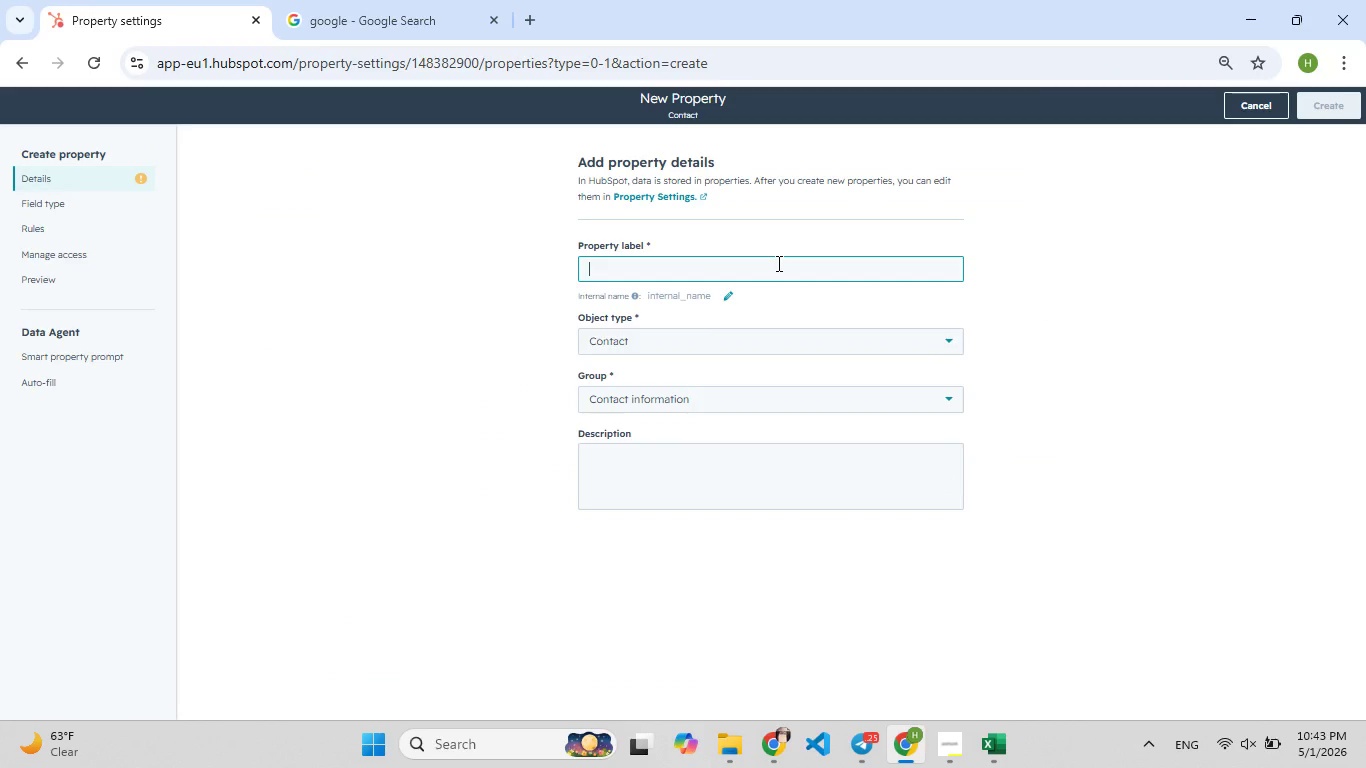 
key(Control+V)
 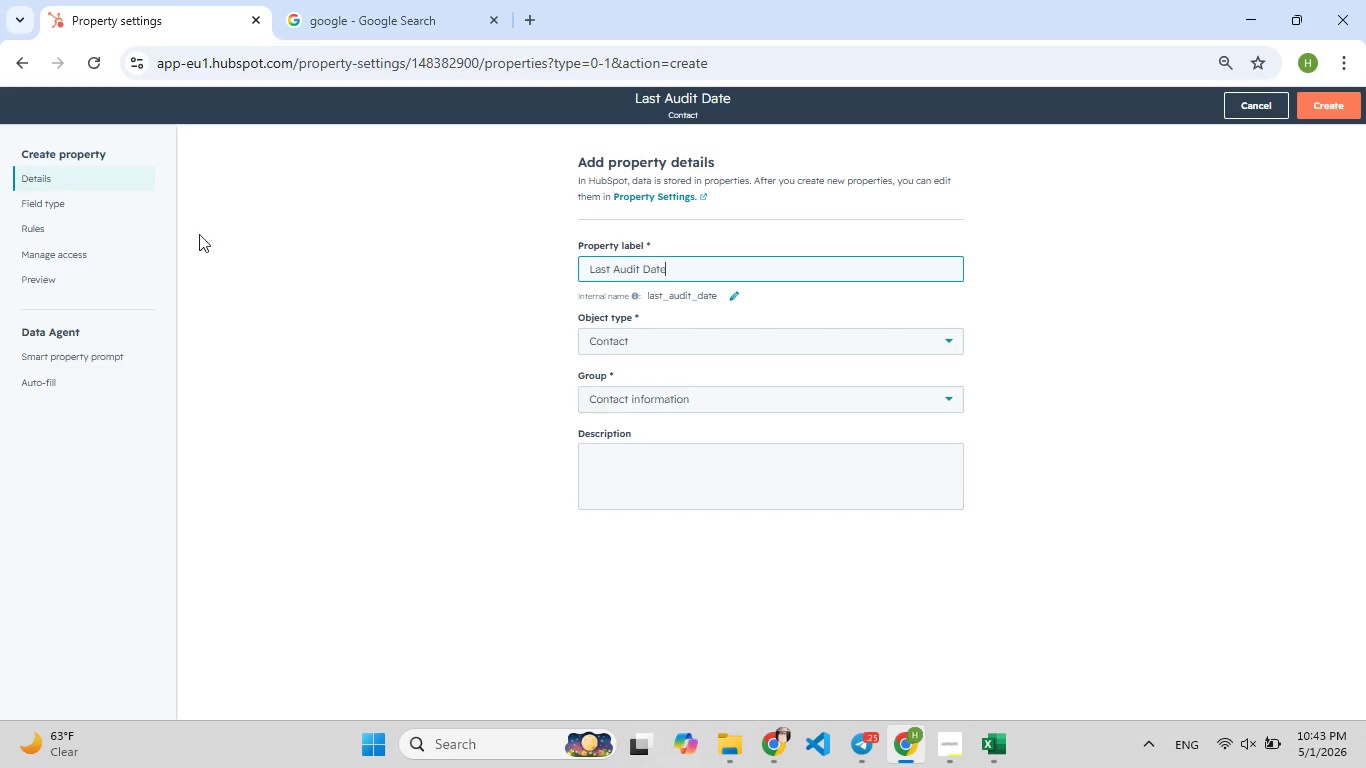 
left_click([109, 209])
 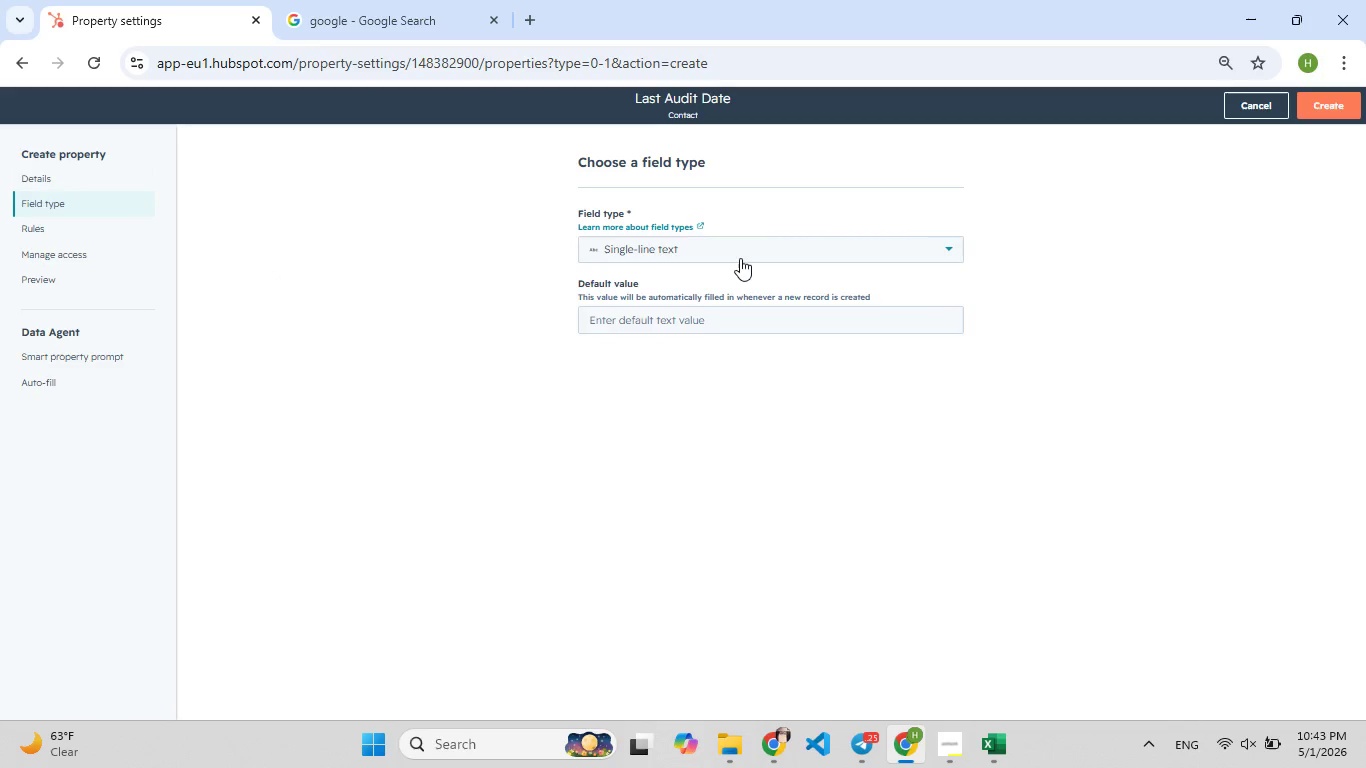 
left_click([741, 258])
 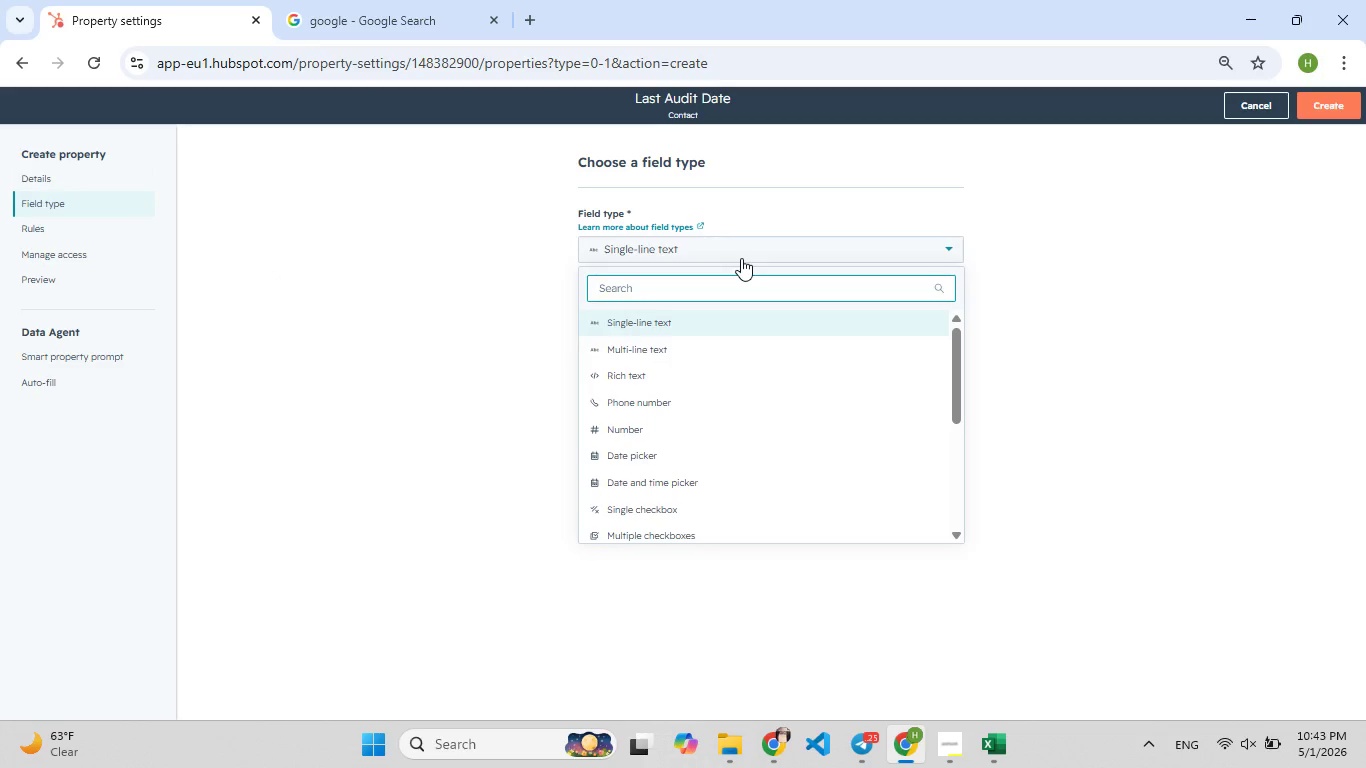 
type(dat)
 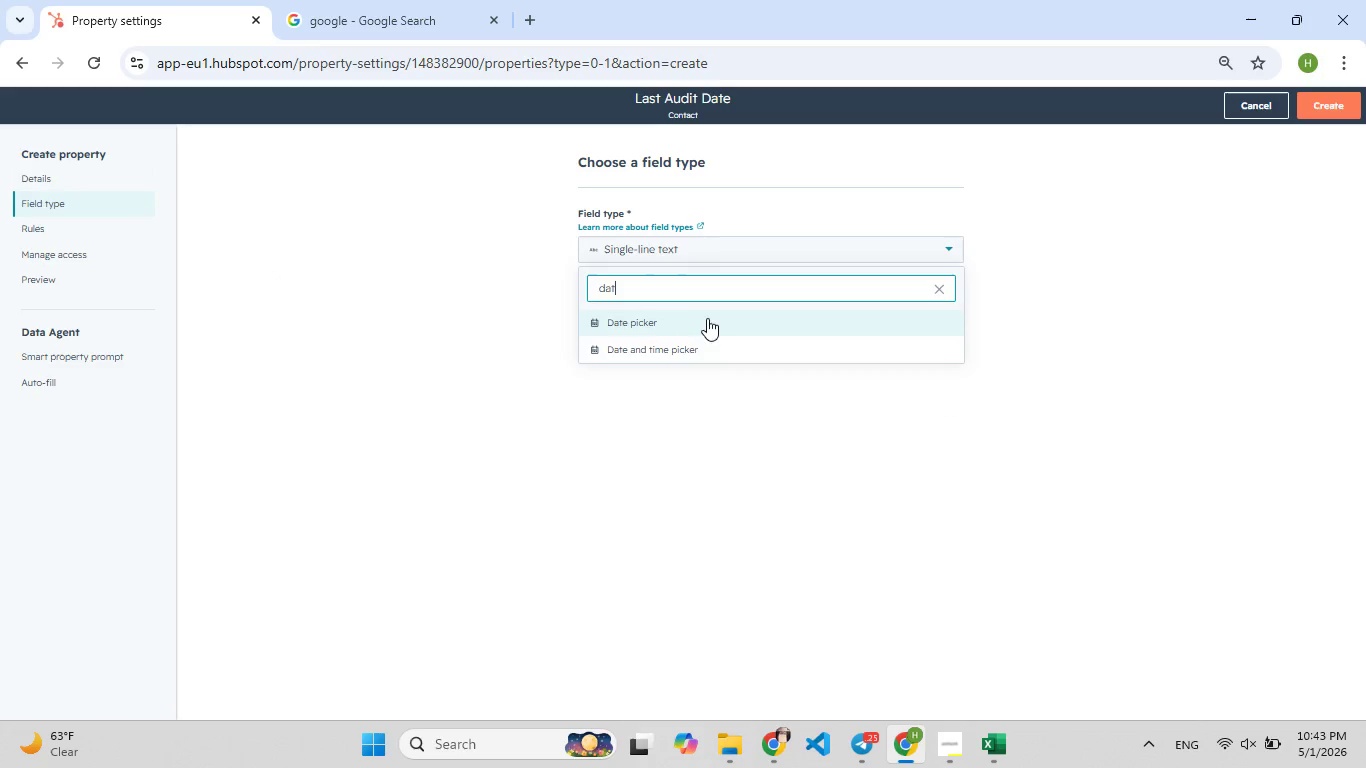 
left_click([705, 320])
 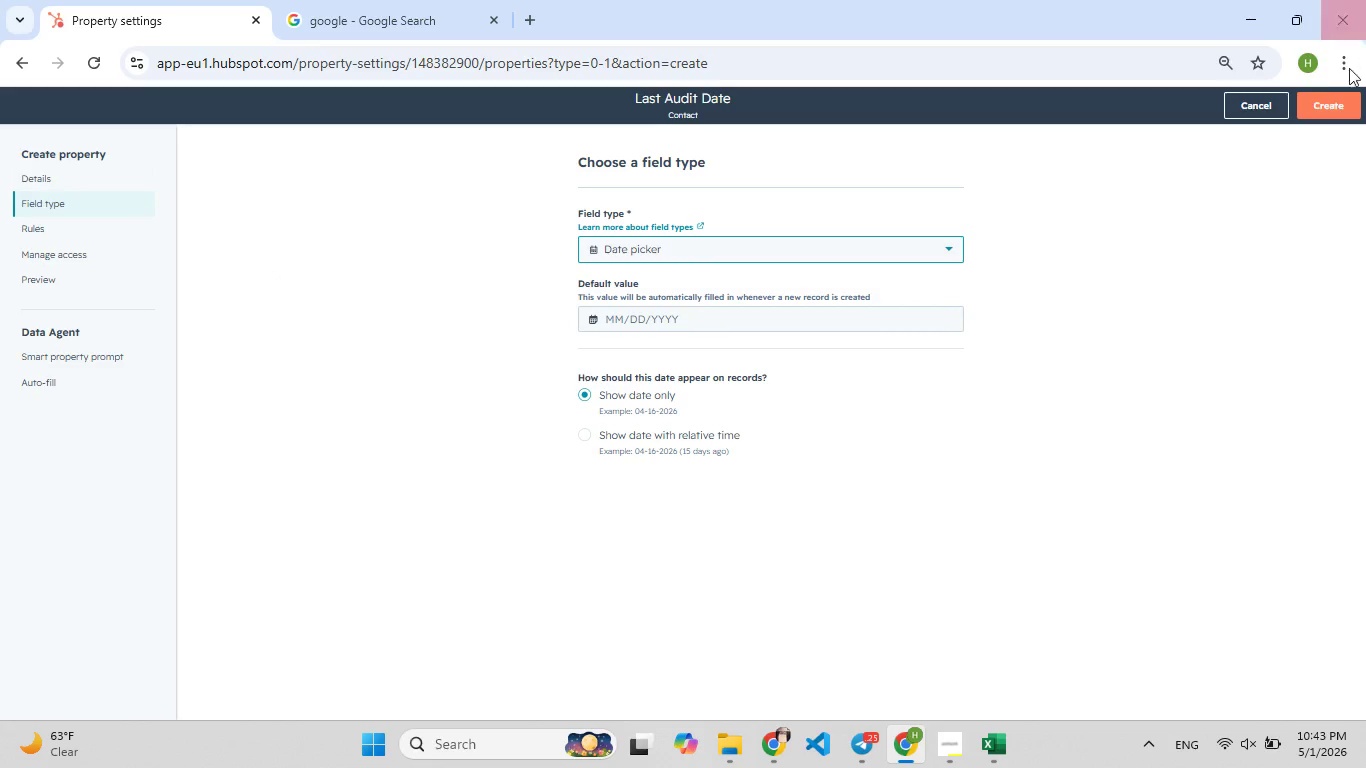 
left_click([1331, 97])
 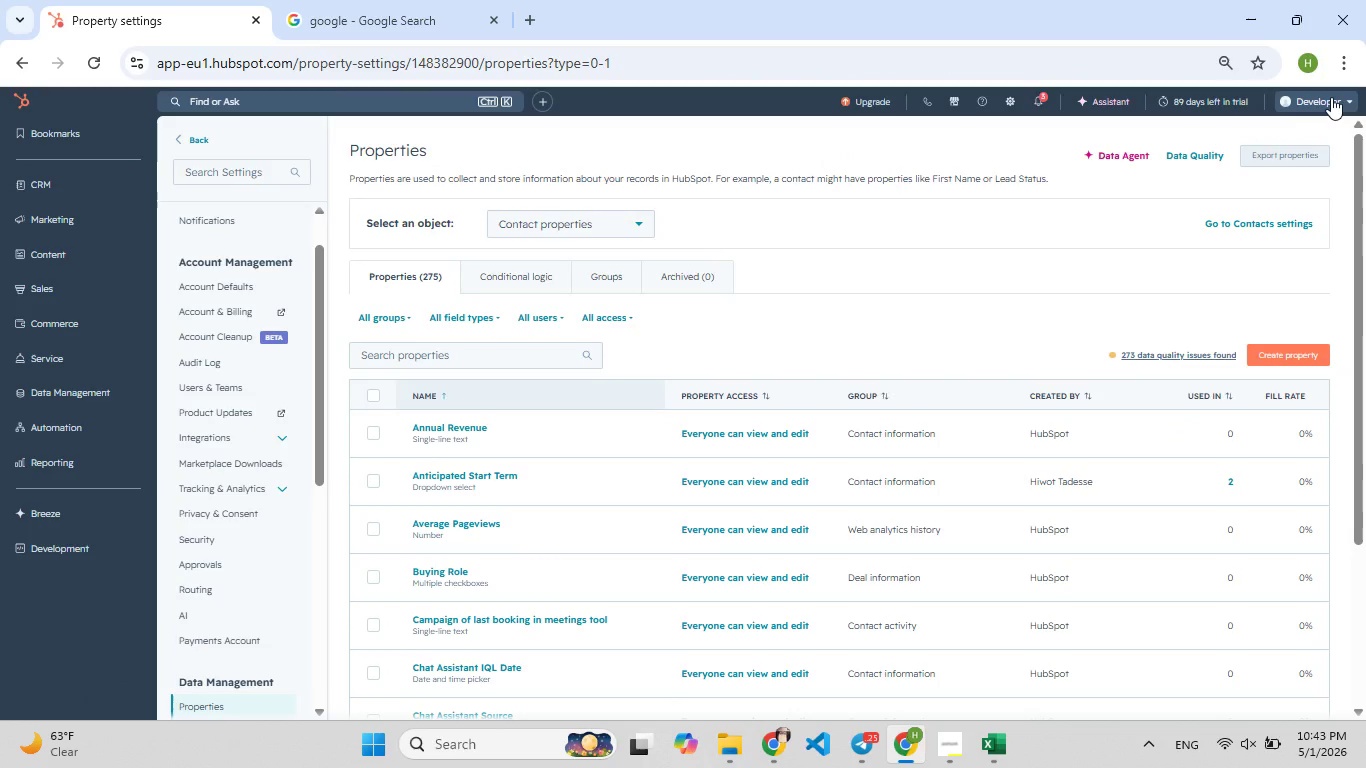 
wait(15.88)
 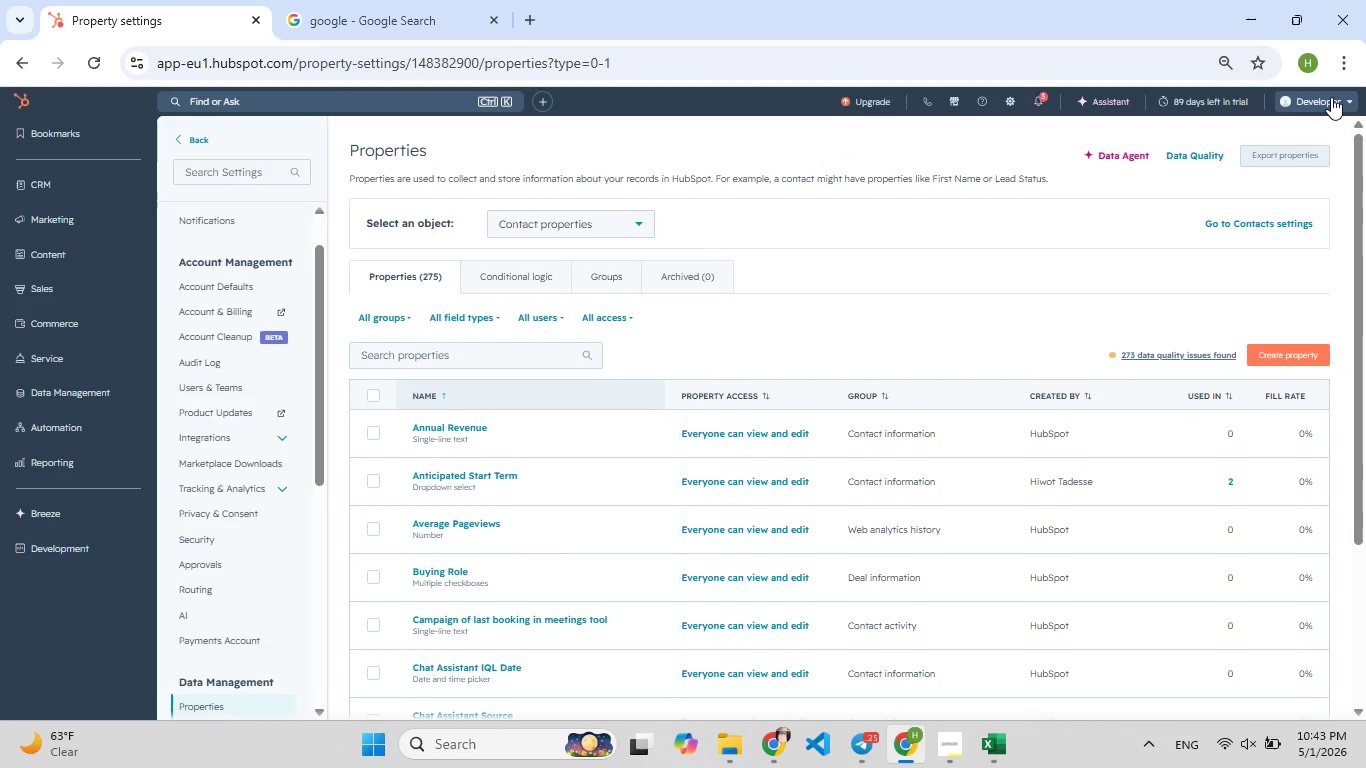 
left_click([93, 178])
 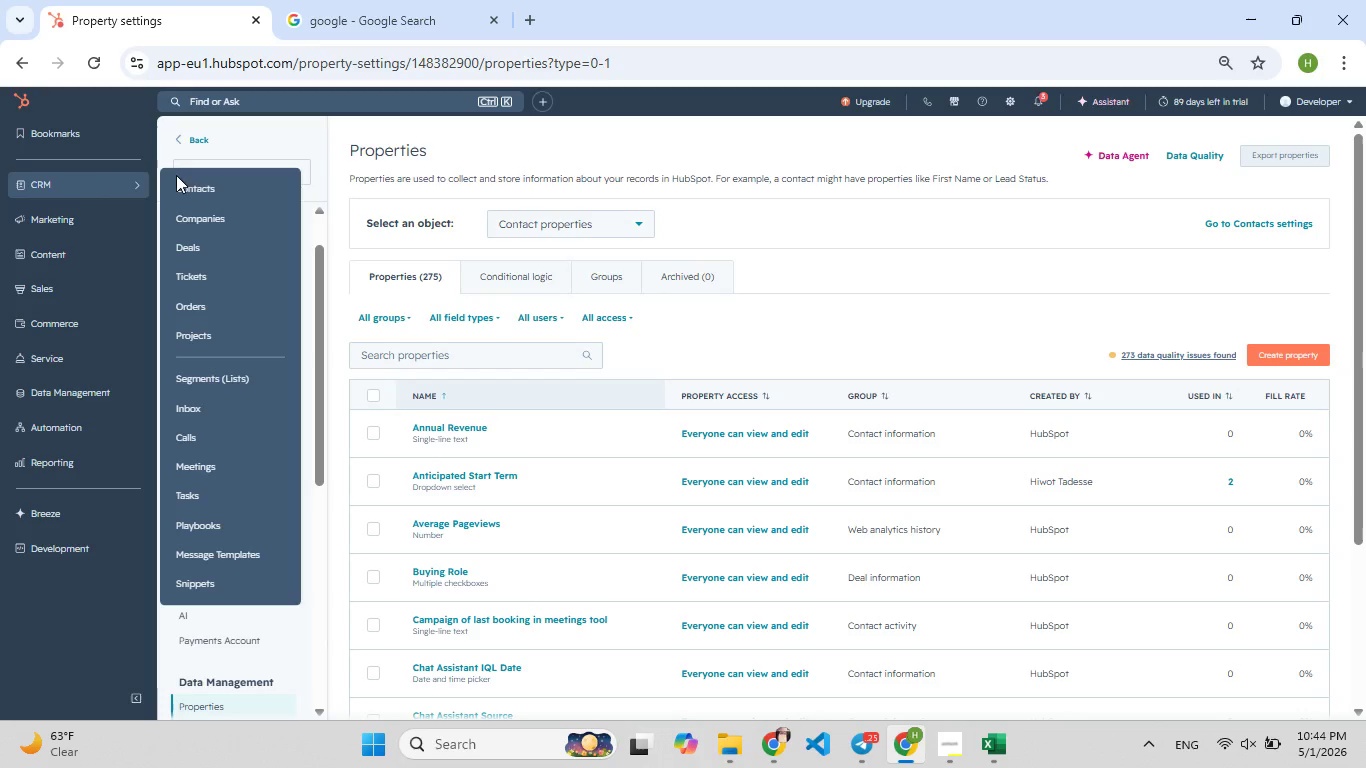 
left_click([181, 178])
 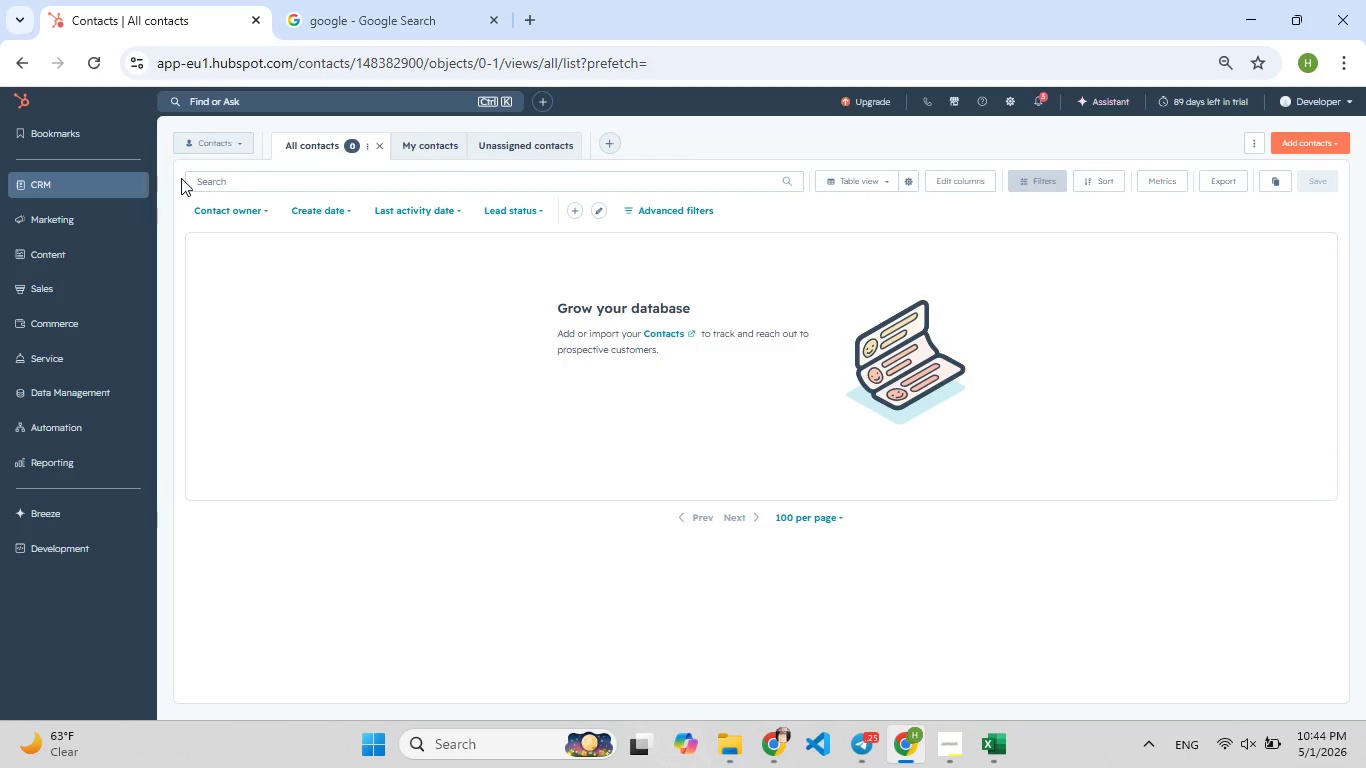 
wait(20.78)
 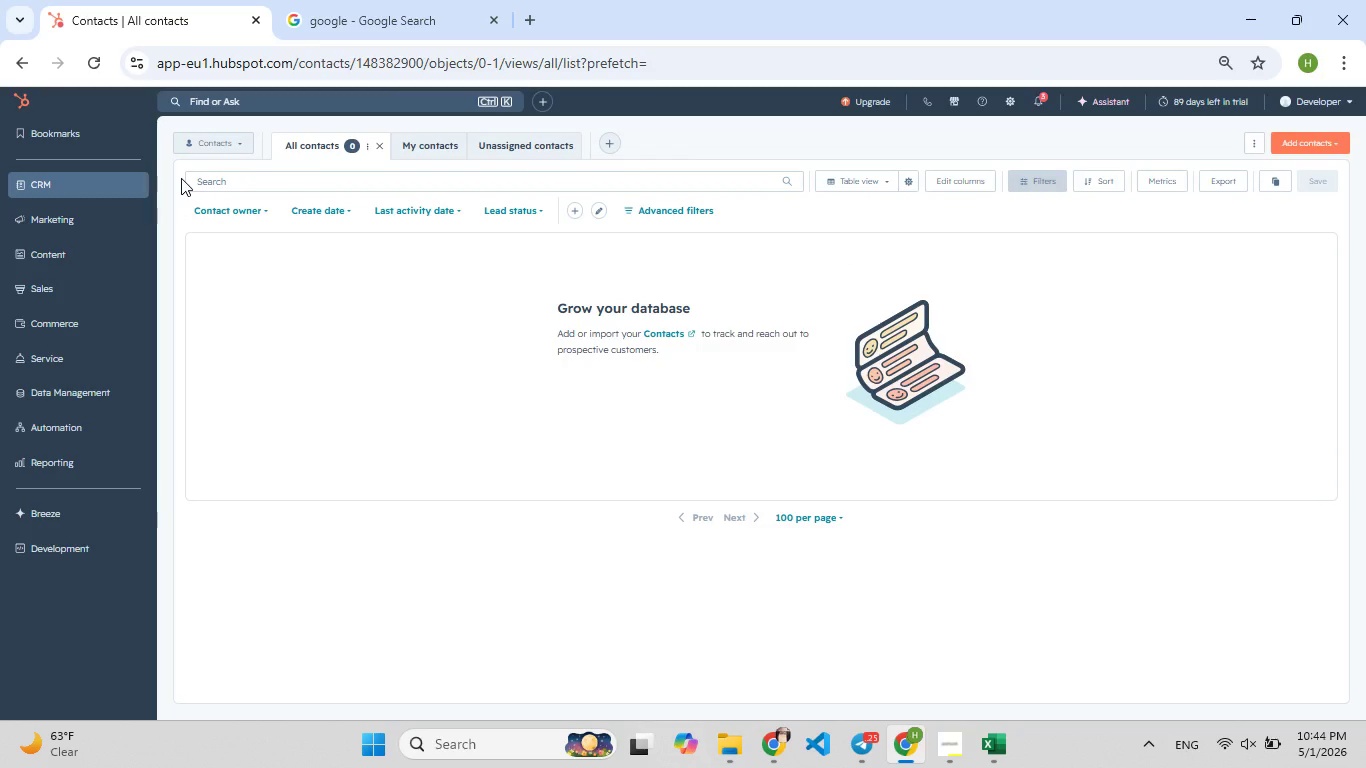 
left_click([1324, 144])
 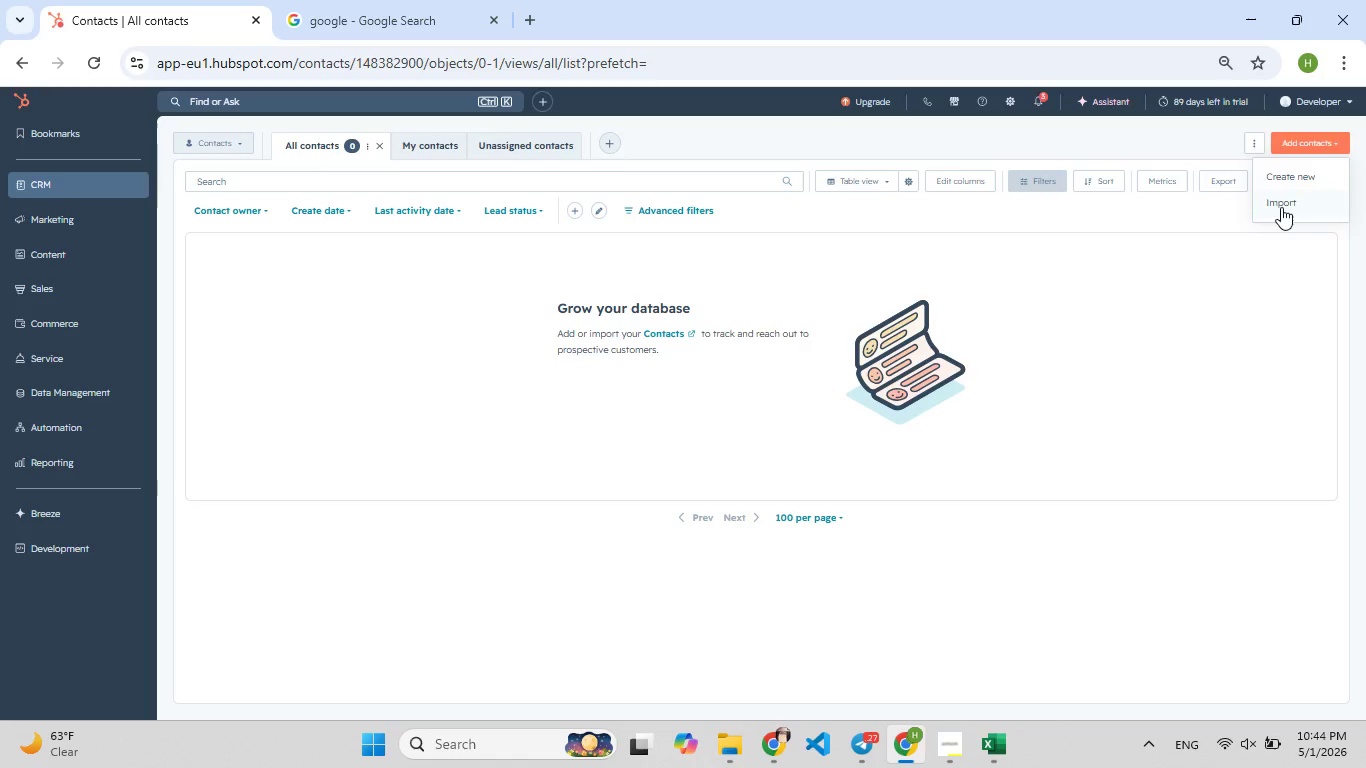 
left_click([1282, 204])
 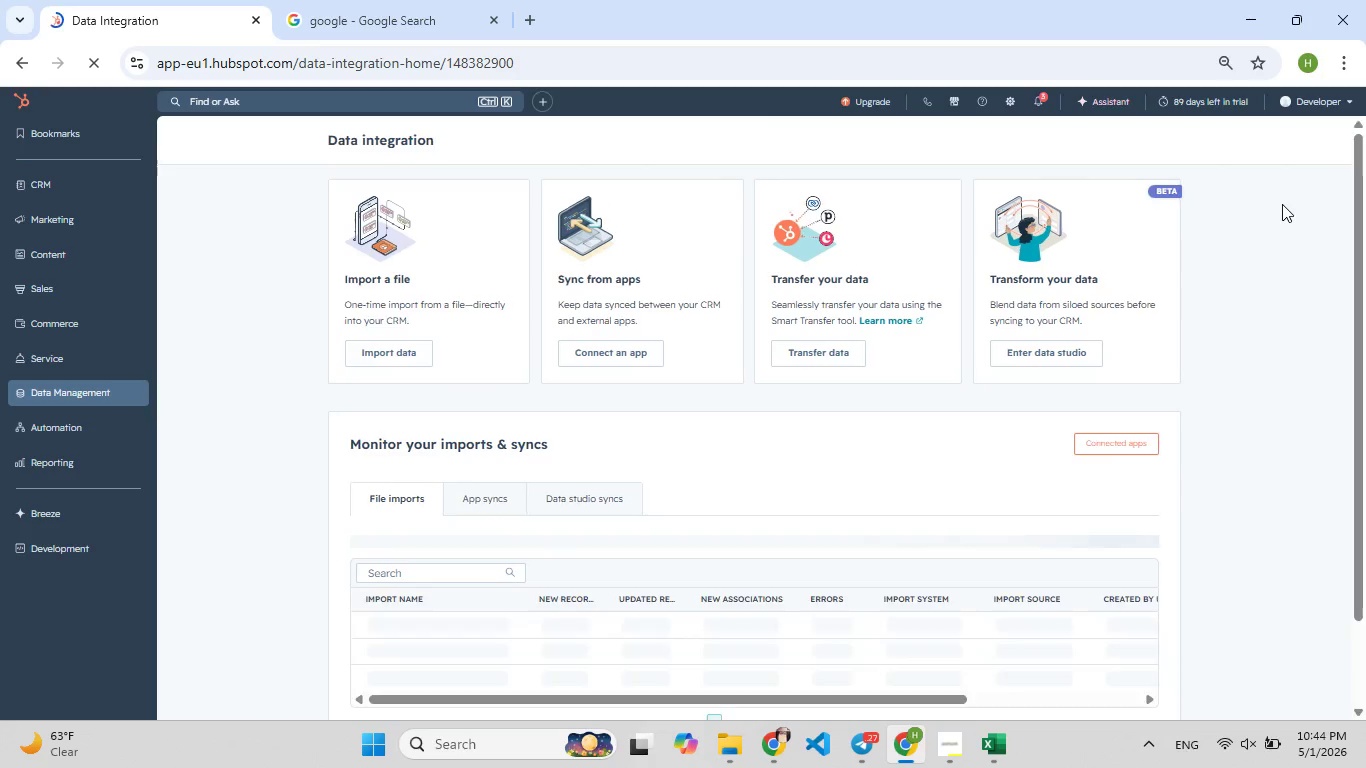 
wait(6.12)
 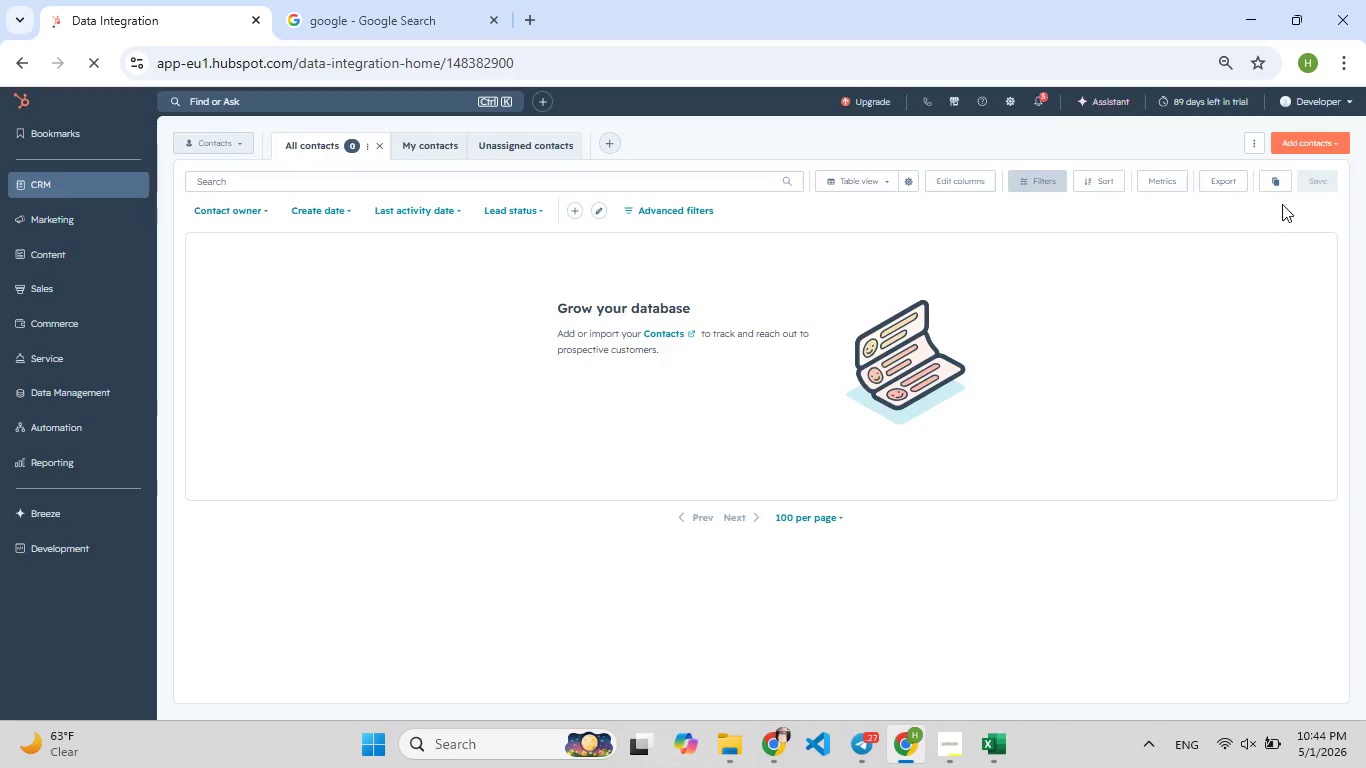 
left_click([419, 352])
 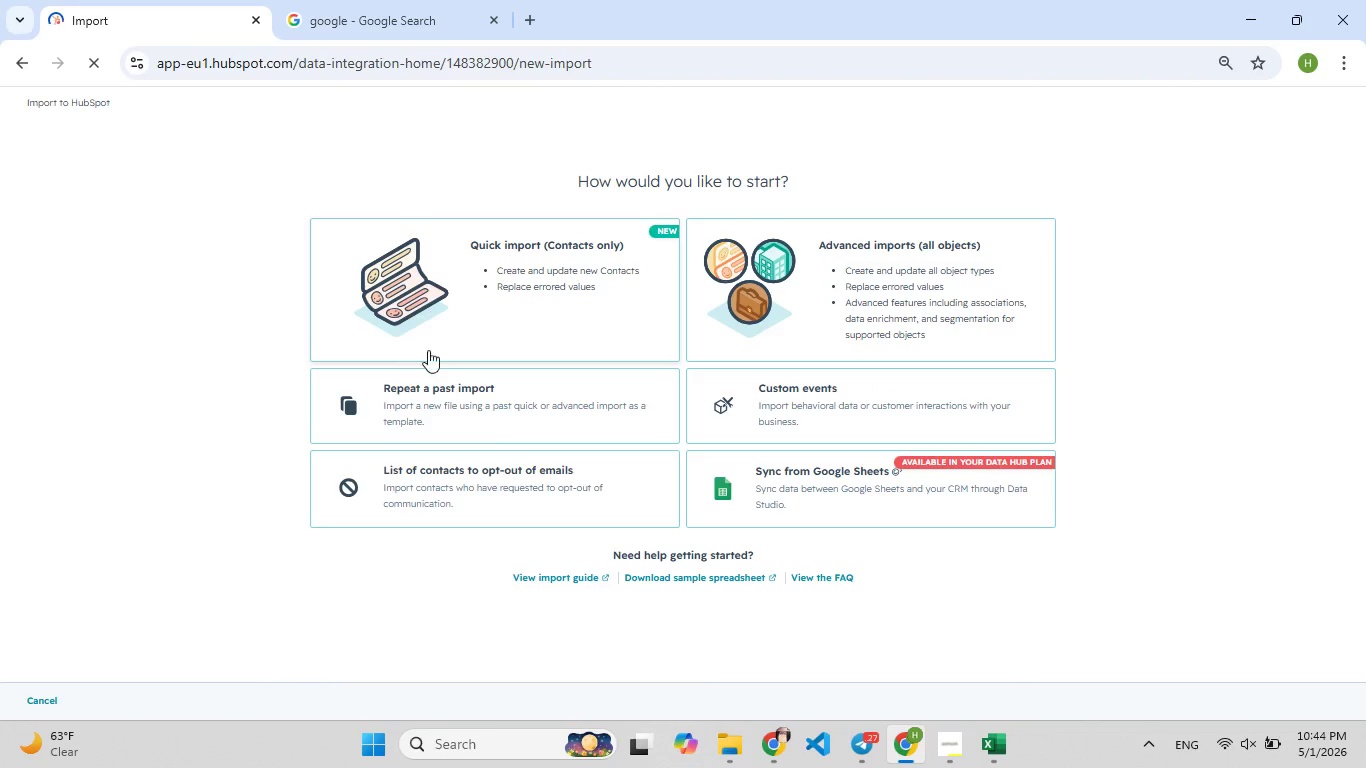 
left_click([570, 295])
 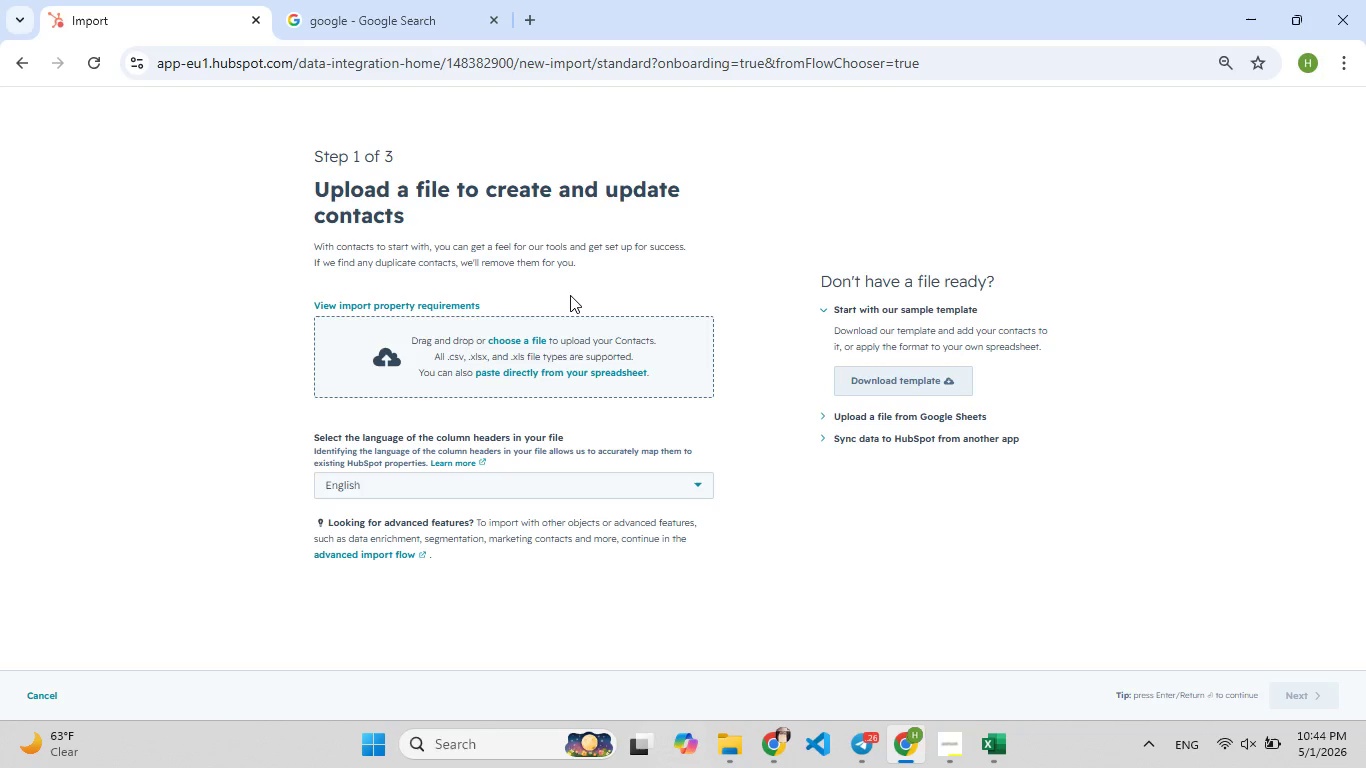 
wait(25.22)
 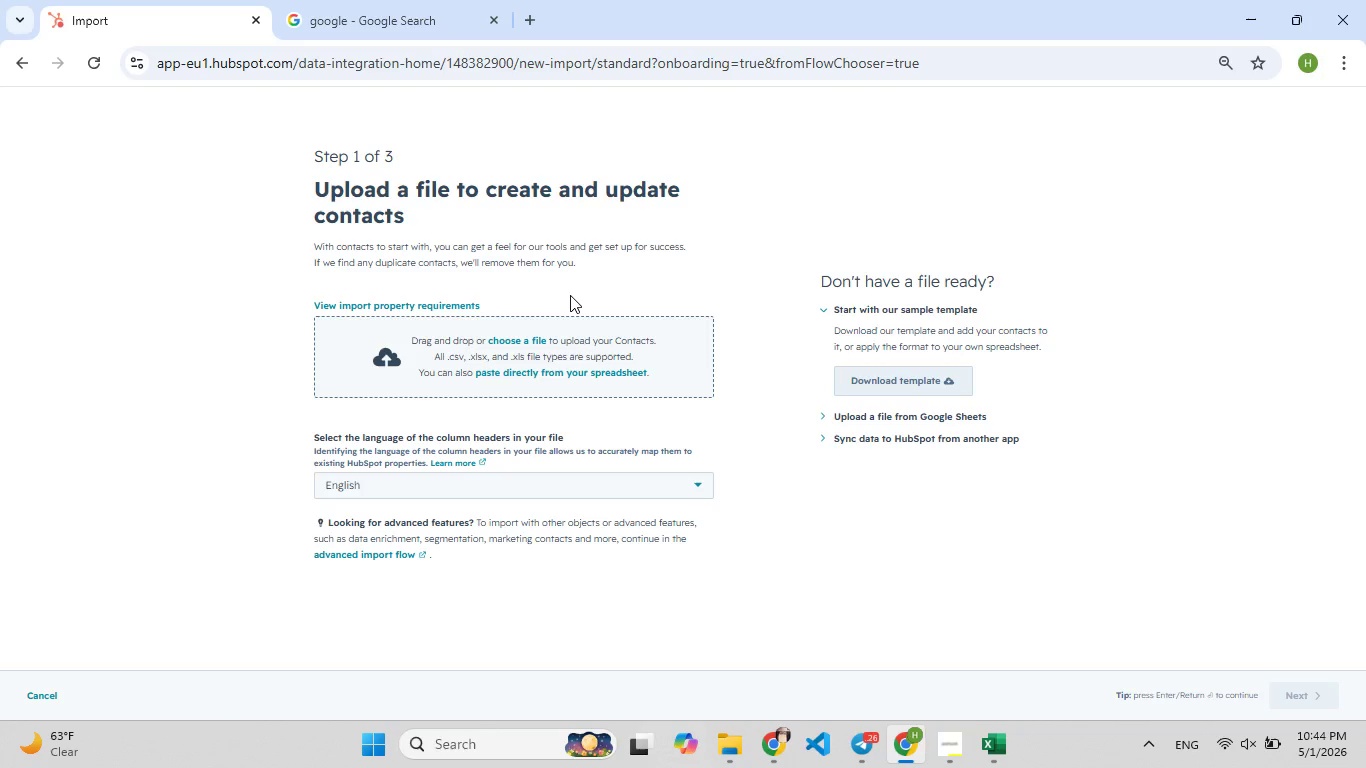 
left_click([532, 331])
 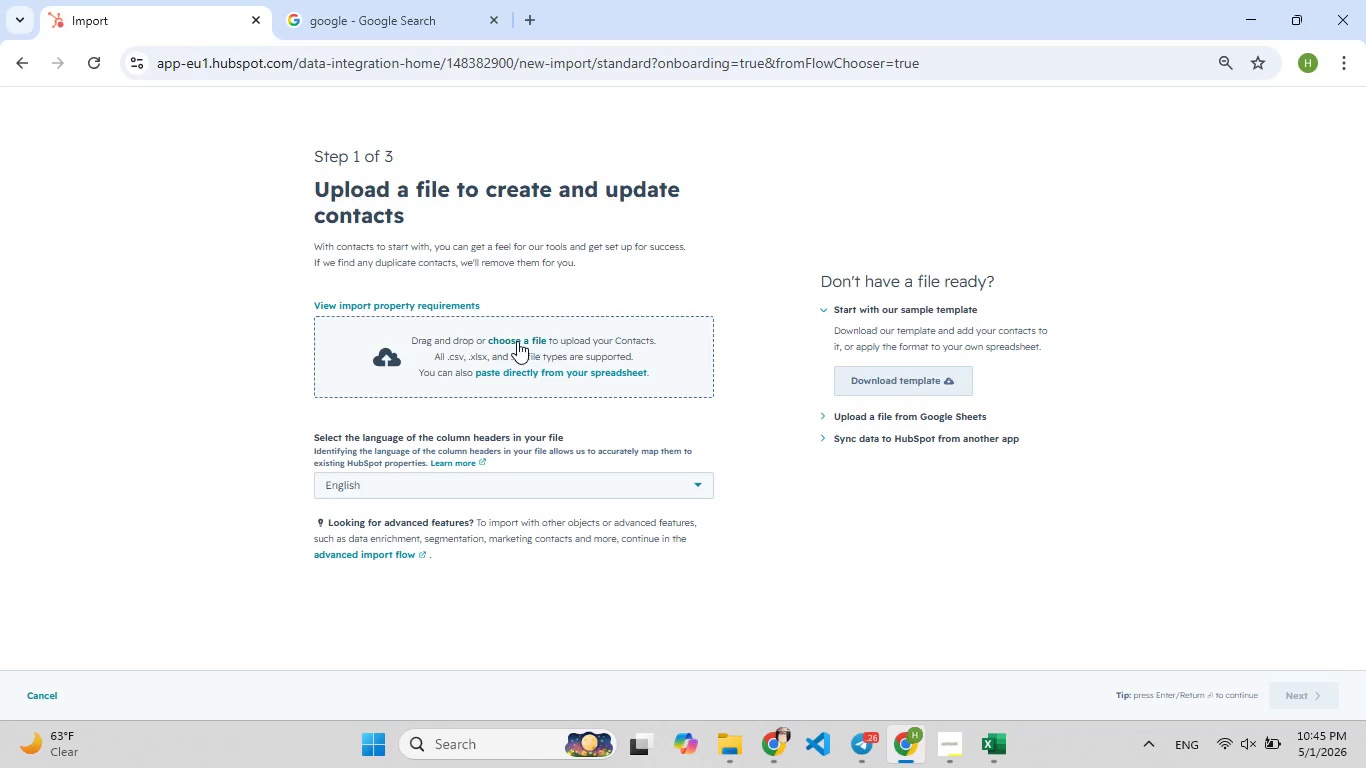 
left_click([517, 341])
 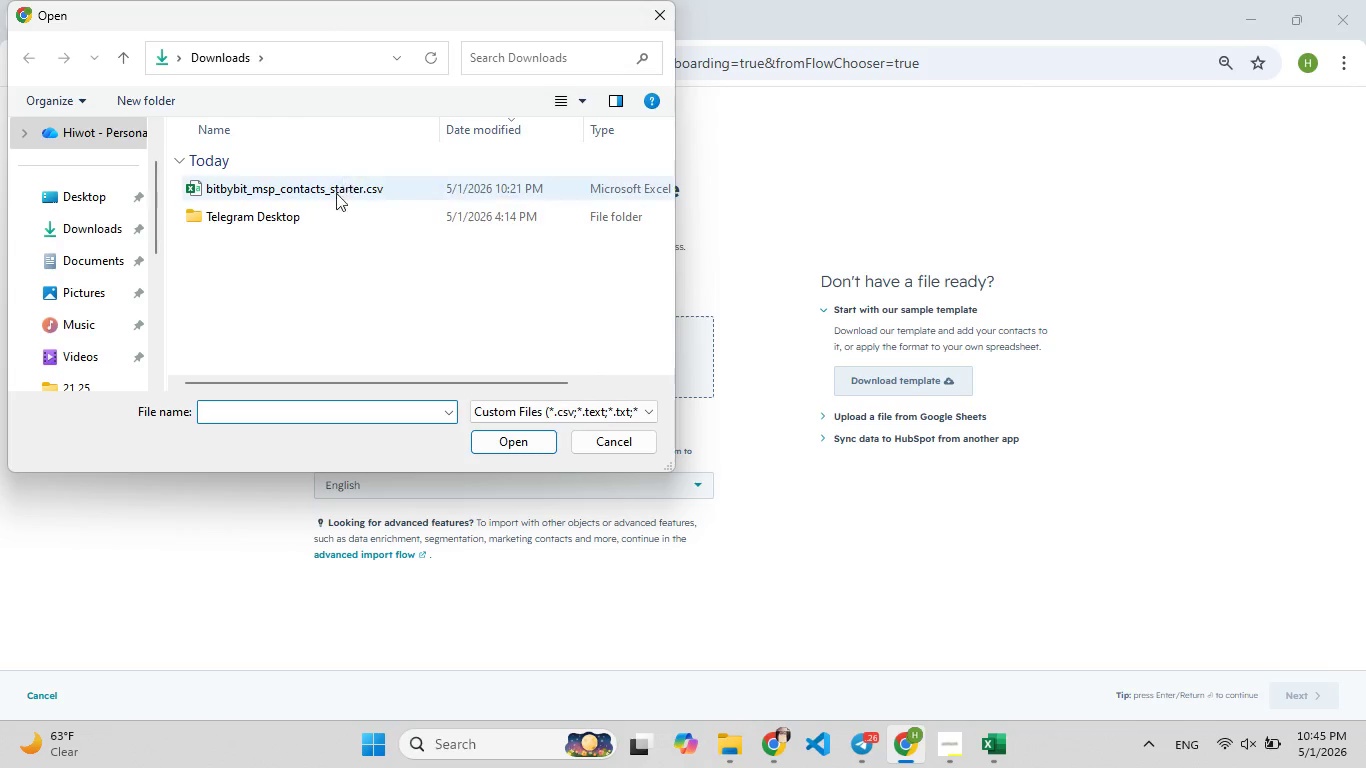 
double_click([349, 185])
 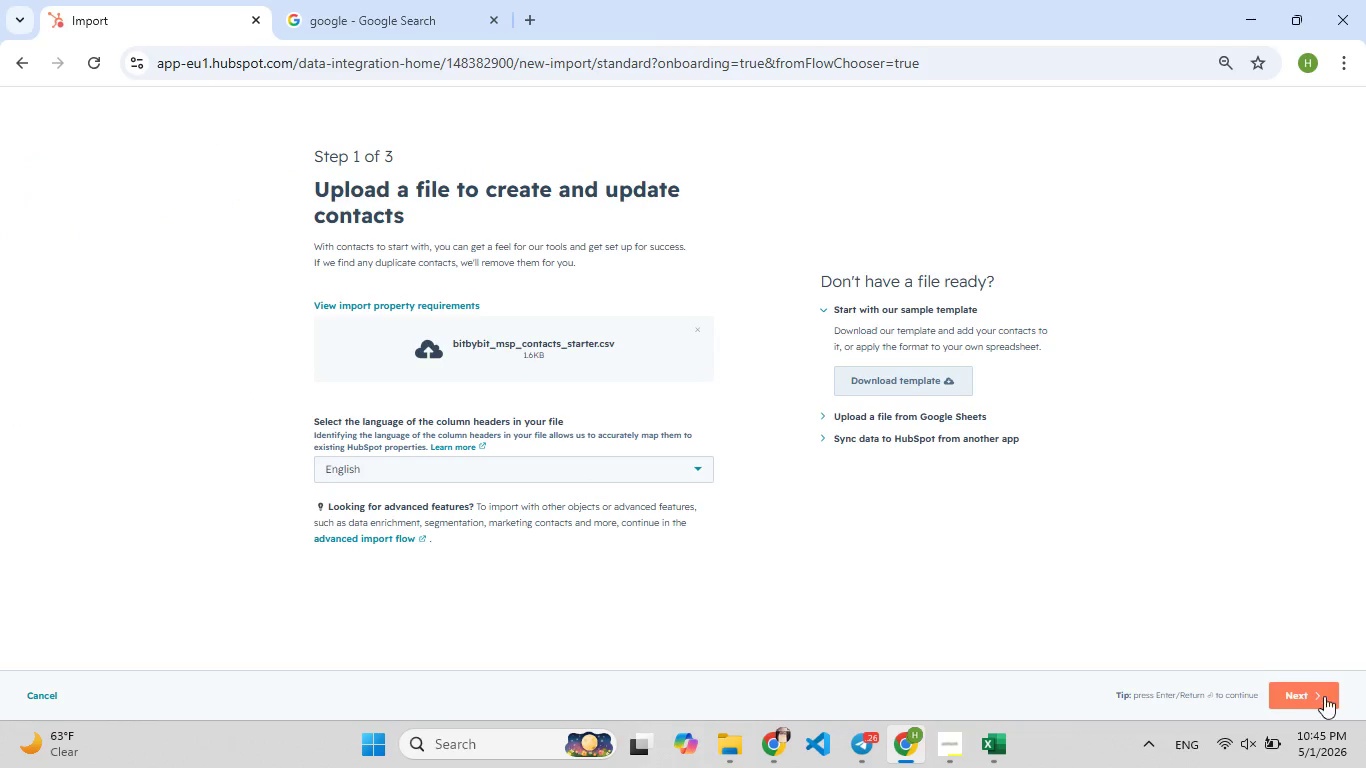 
left_click([1307, 692])
 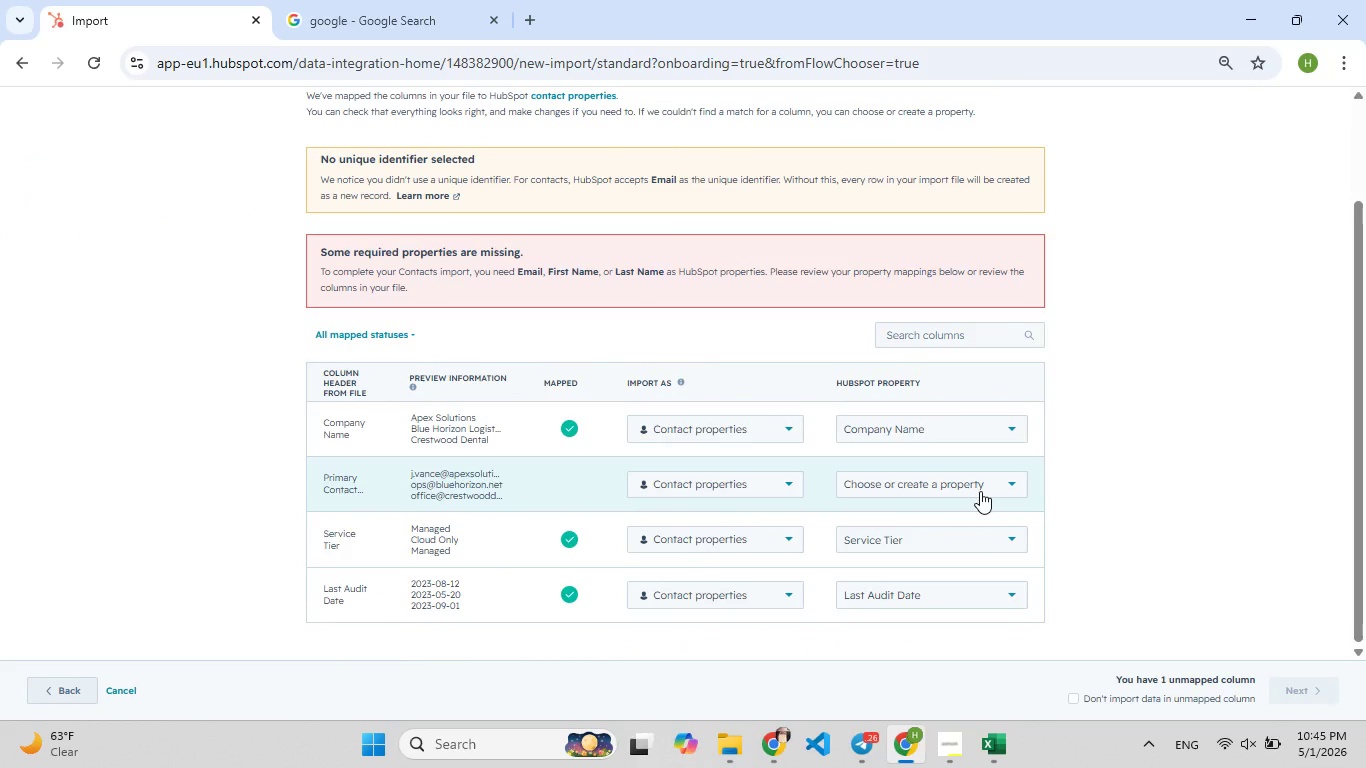 
wait(13.03)
 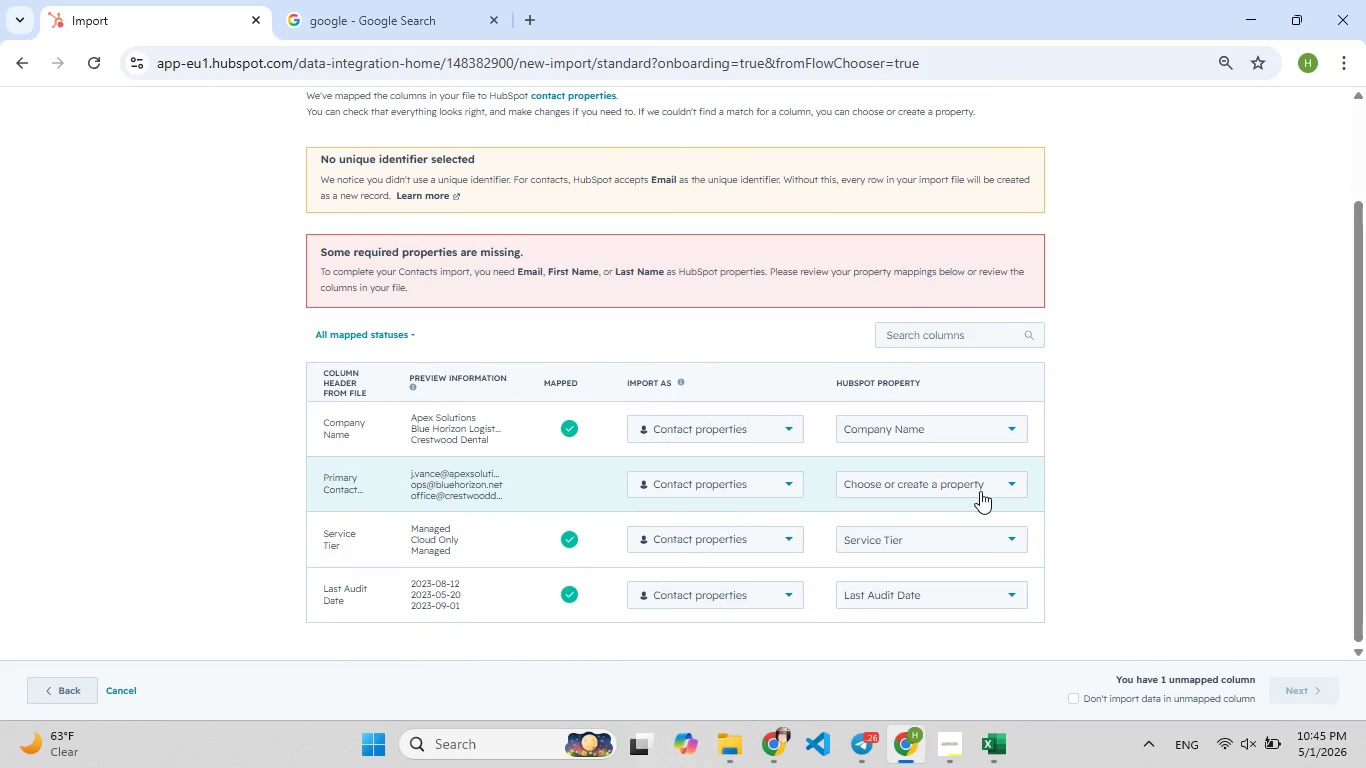 
left_click([997, 485])
 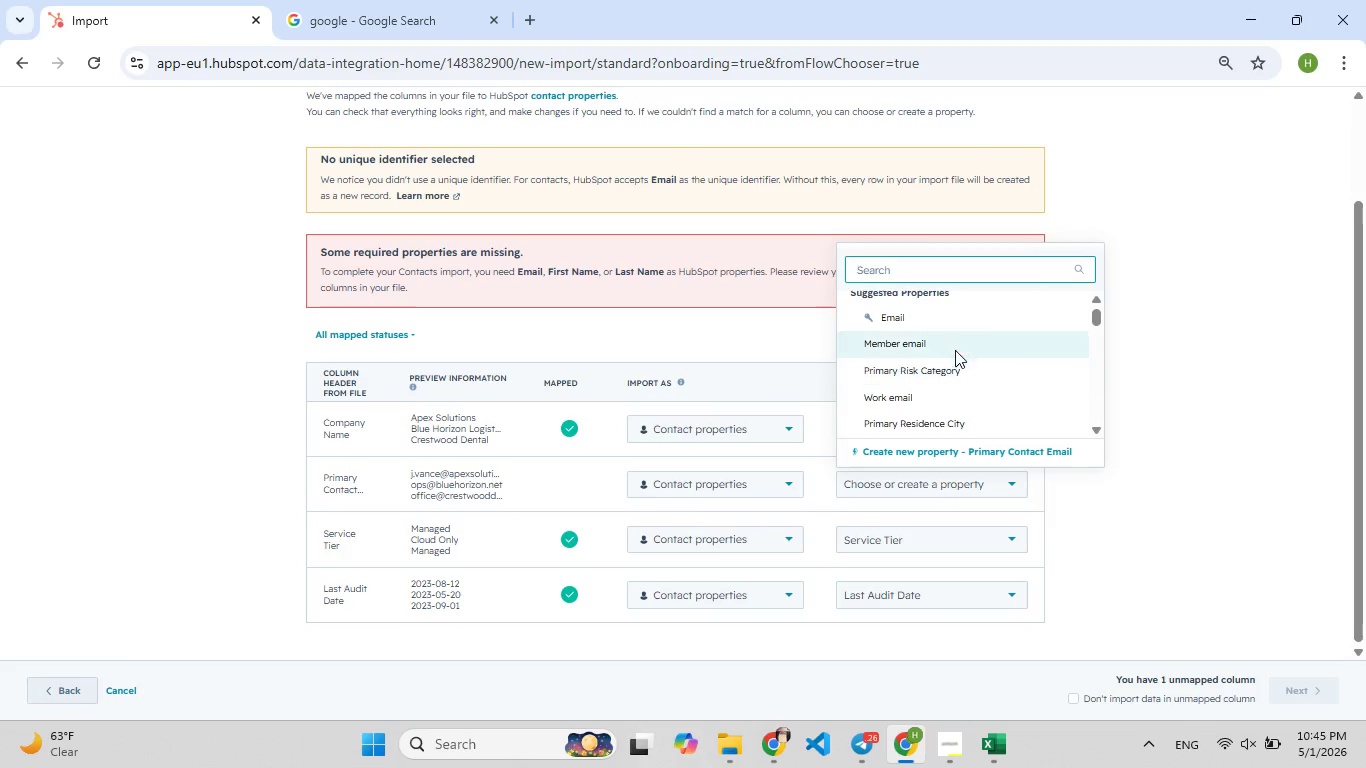 
left_click([943, 321])
 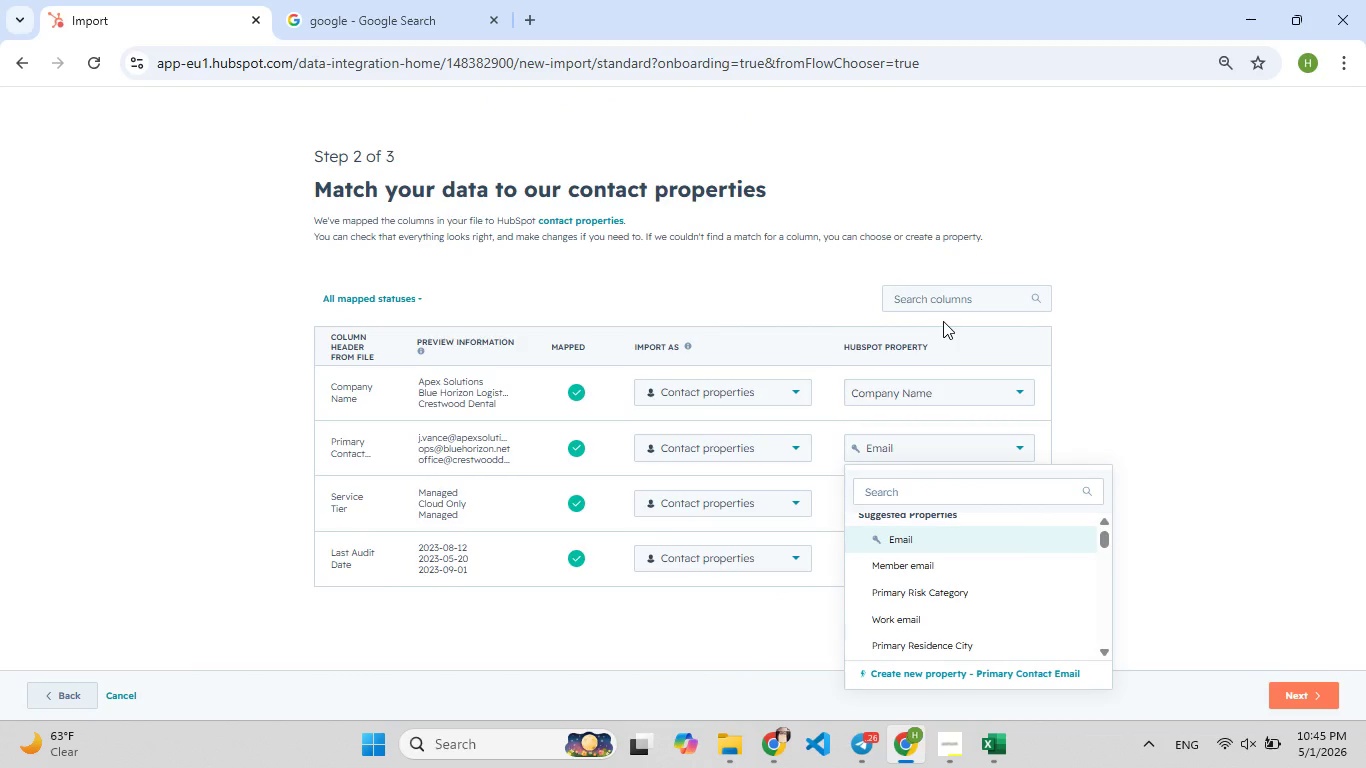 
left_click([1169, 442])
 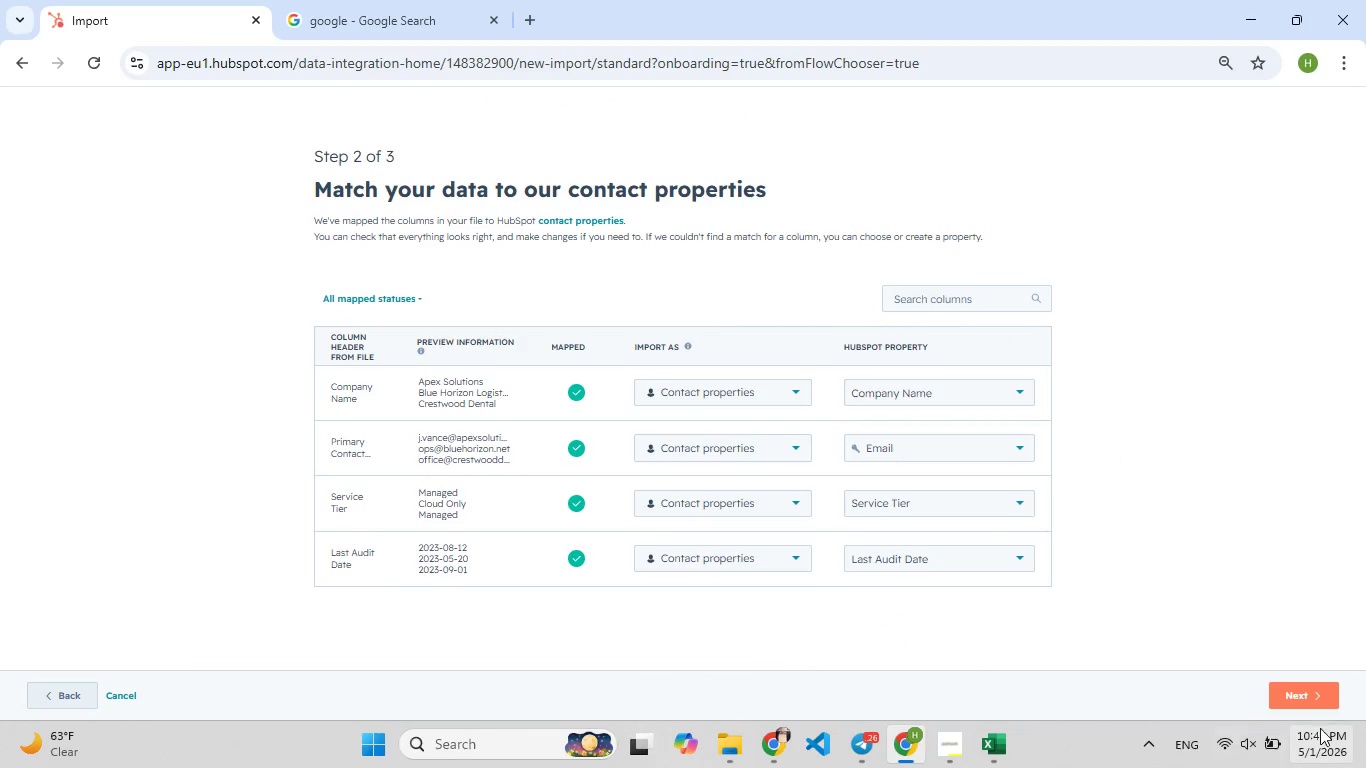 
left_click([1313, 695])
 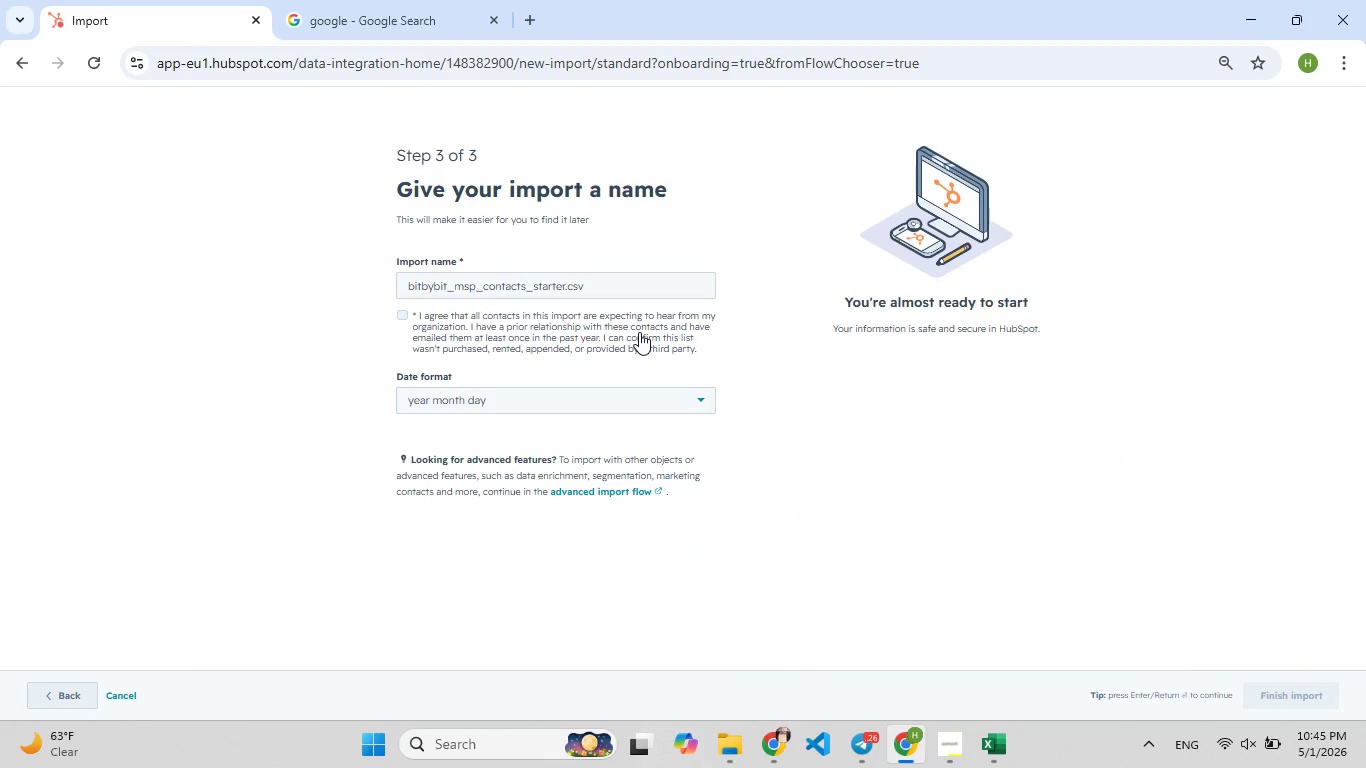 
left_click([447, 327])
 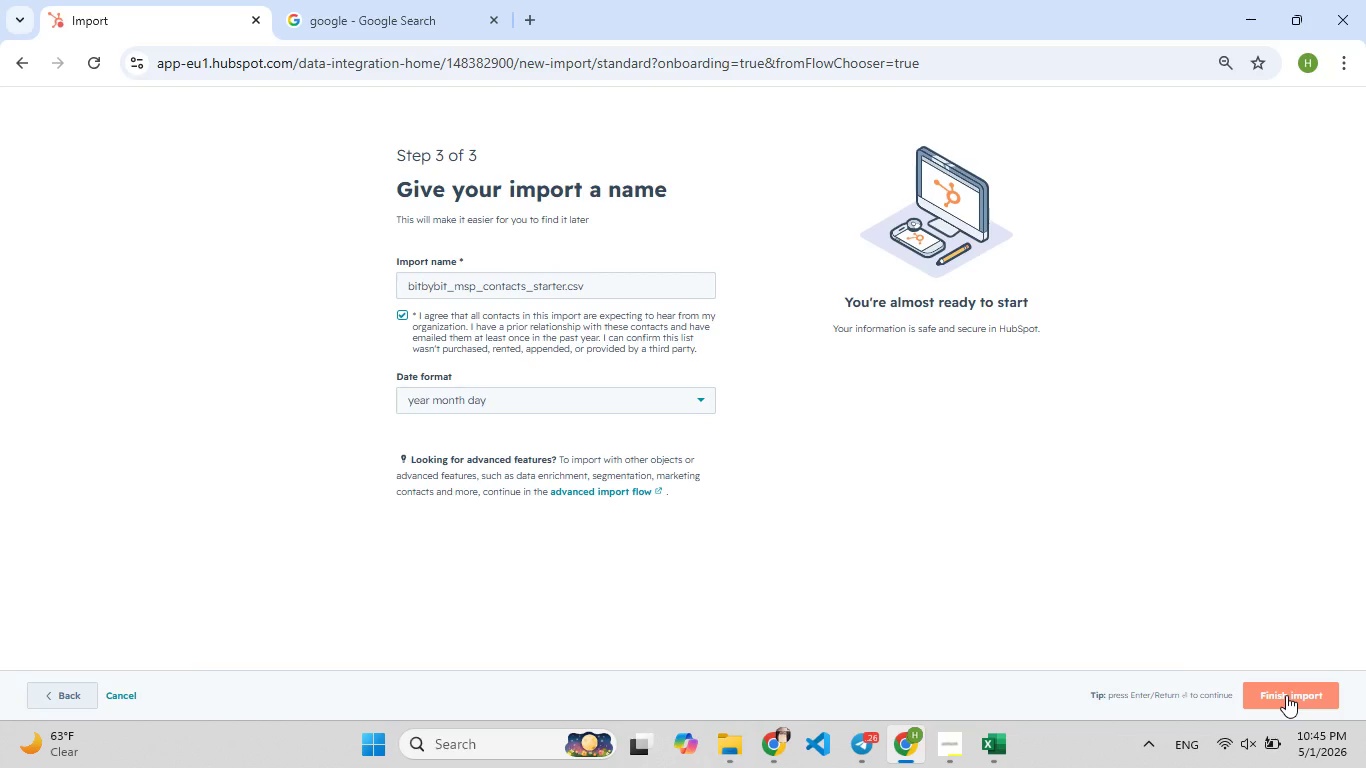 
wait(6.31)
 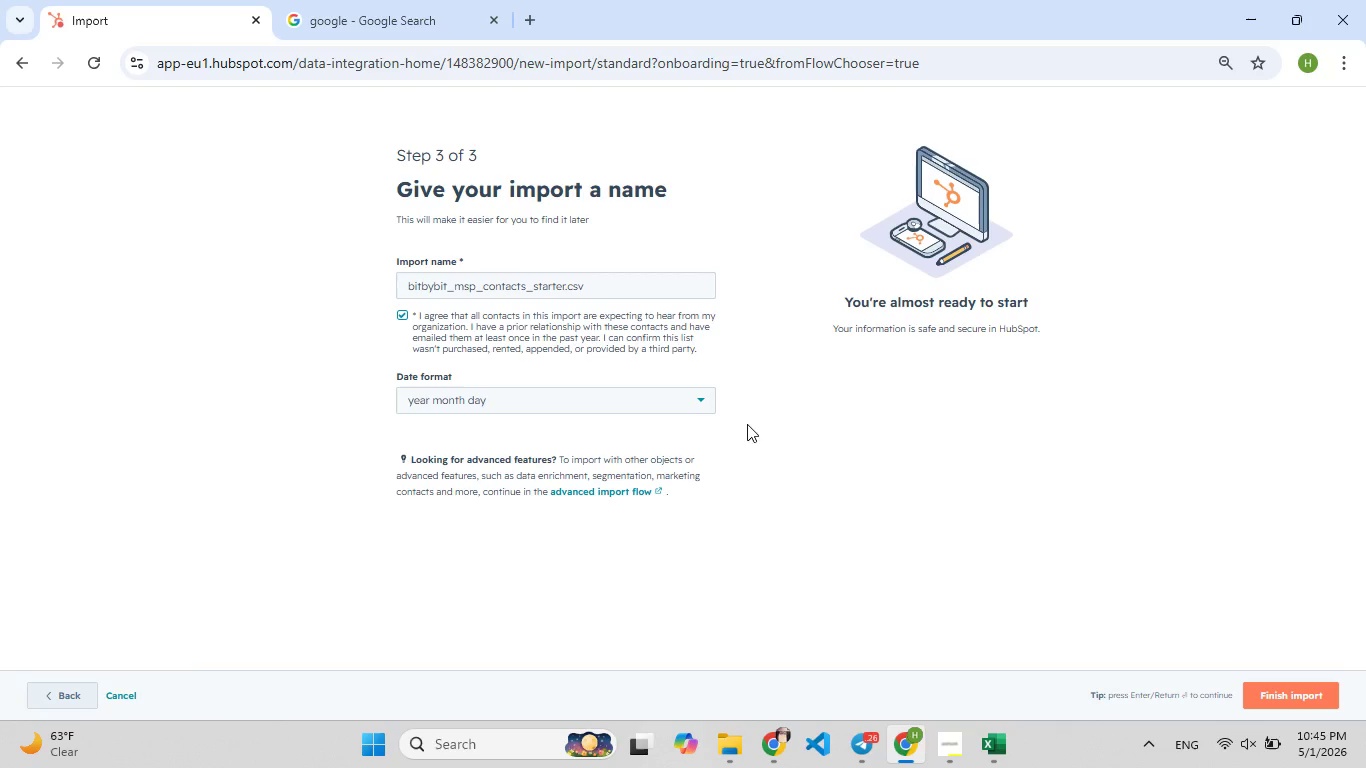 
left_click([1296, 695])
 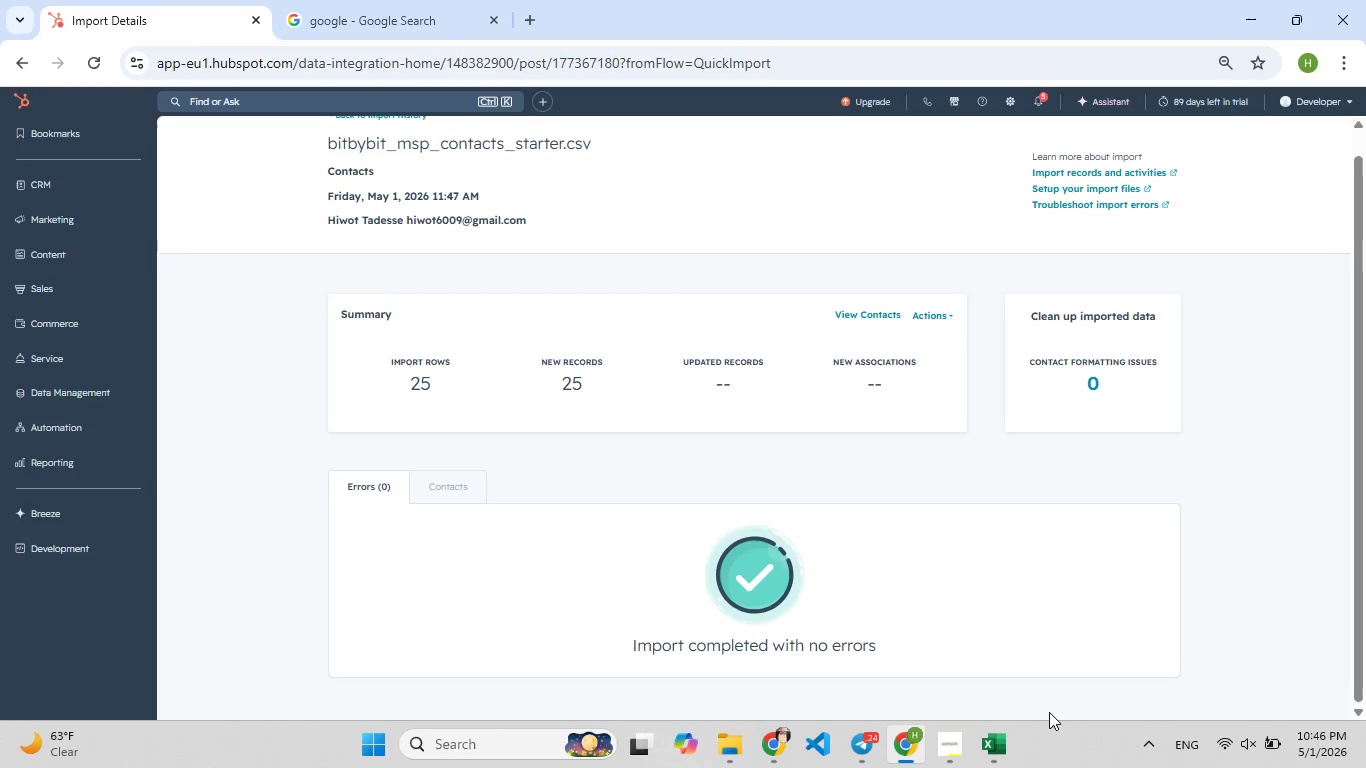 
wait(59.88)
 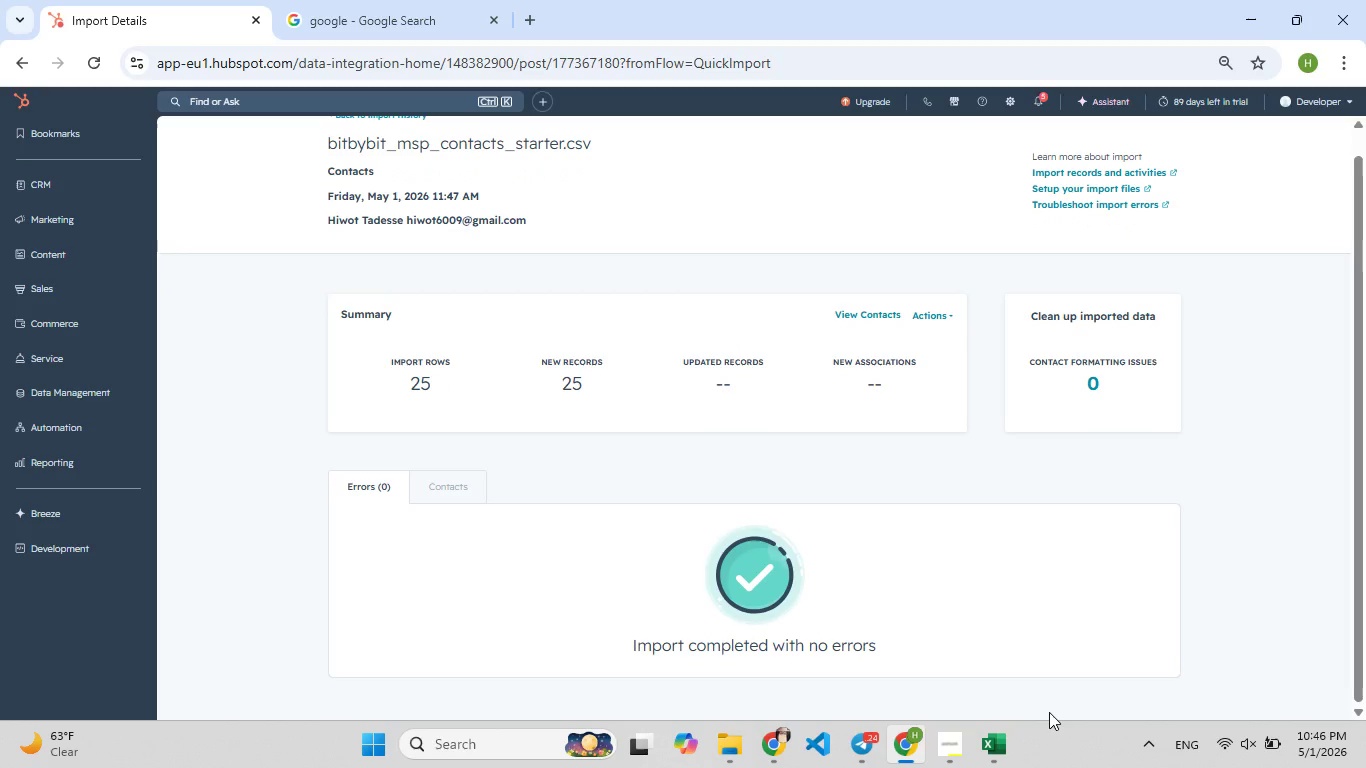 
left_click([52, 193])
 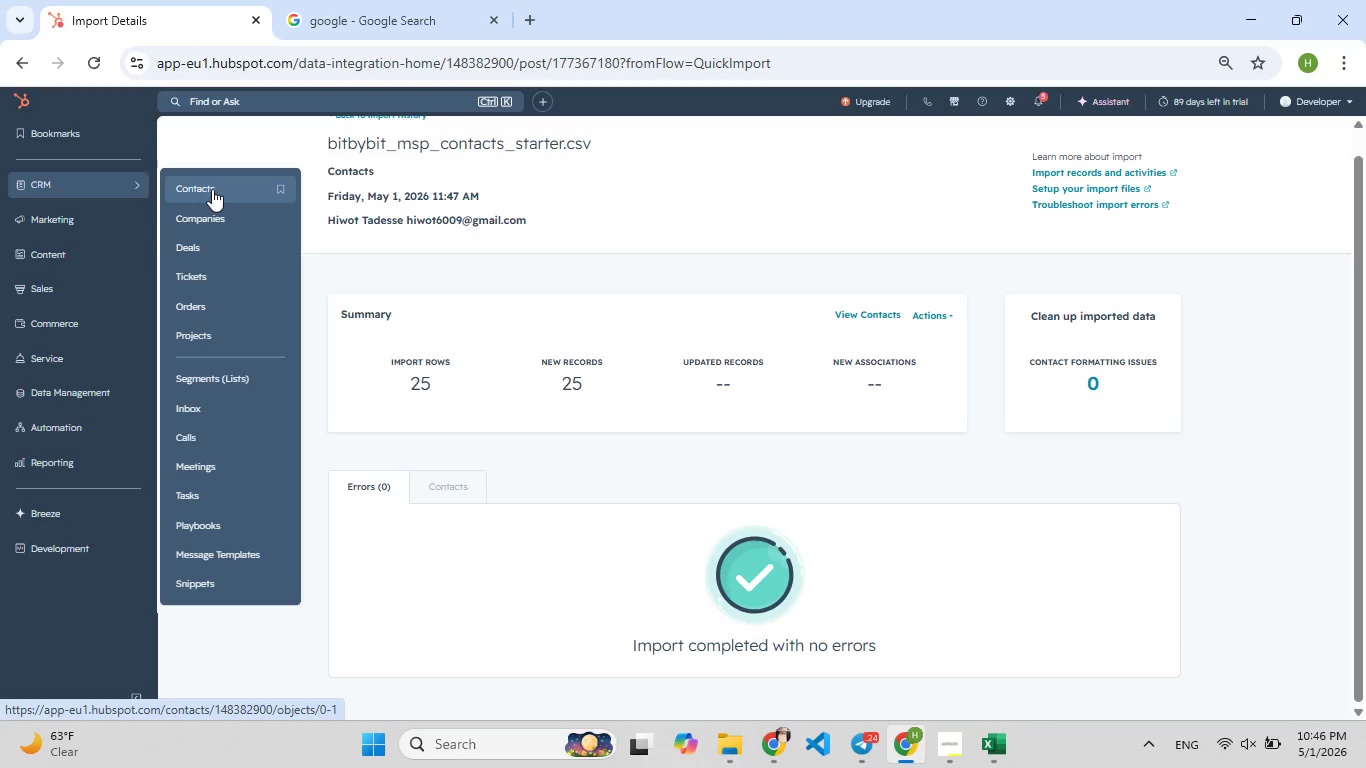 
wait(9.12)
 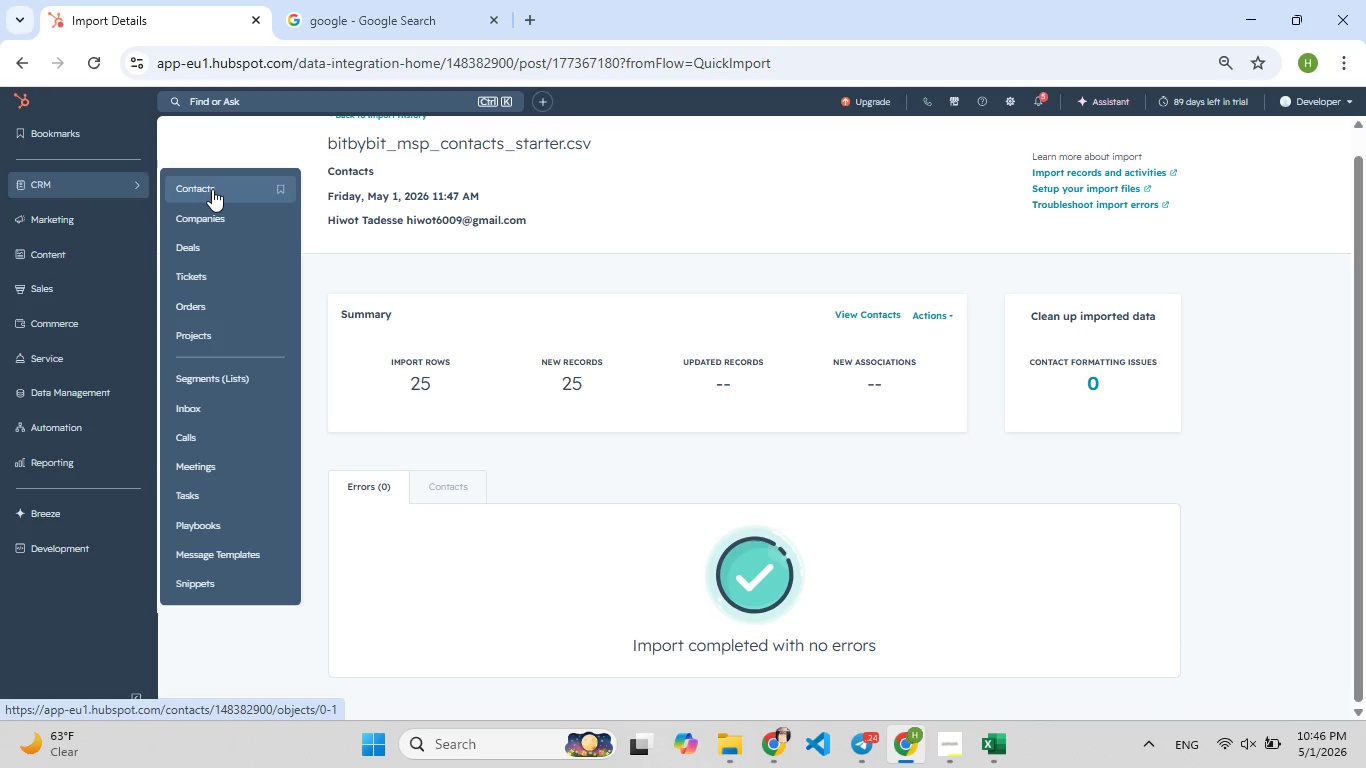 
left_click([212, 189])
 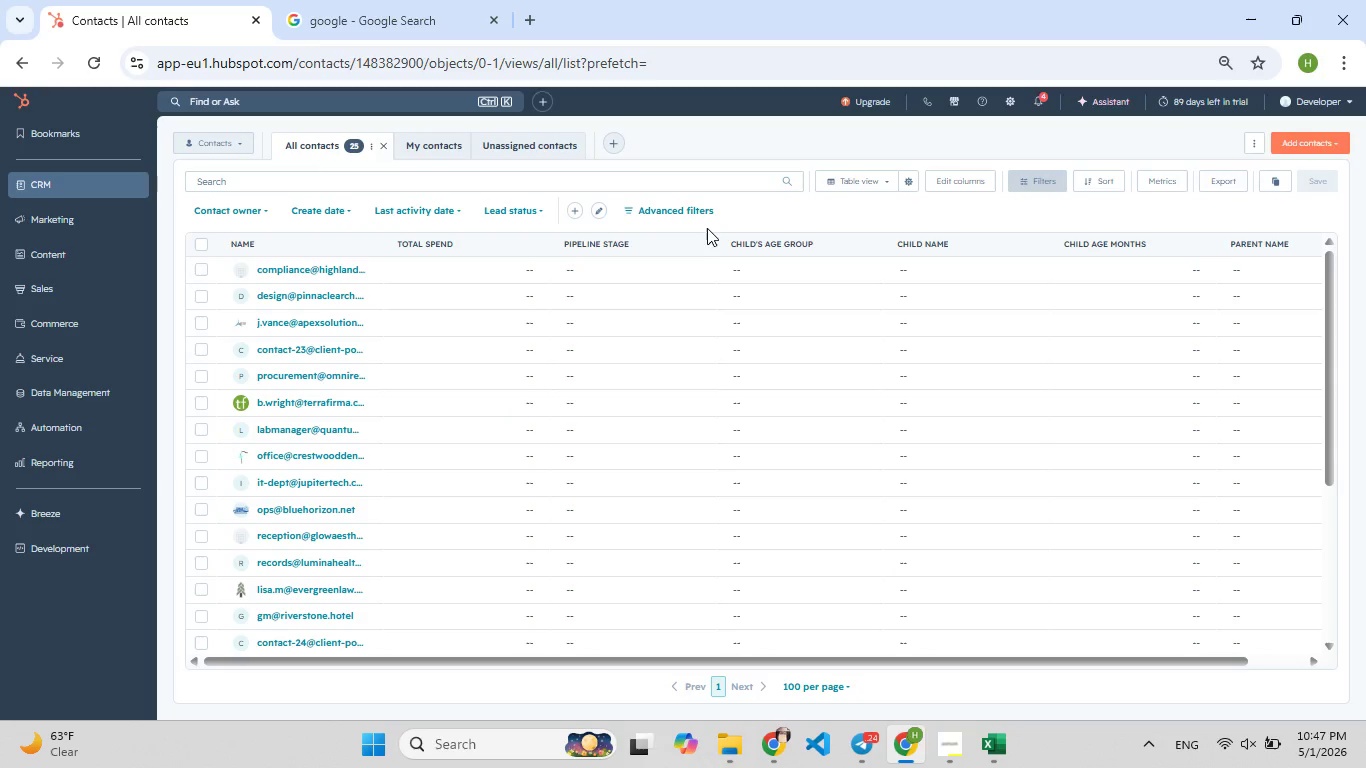 
wait(29.08)
 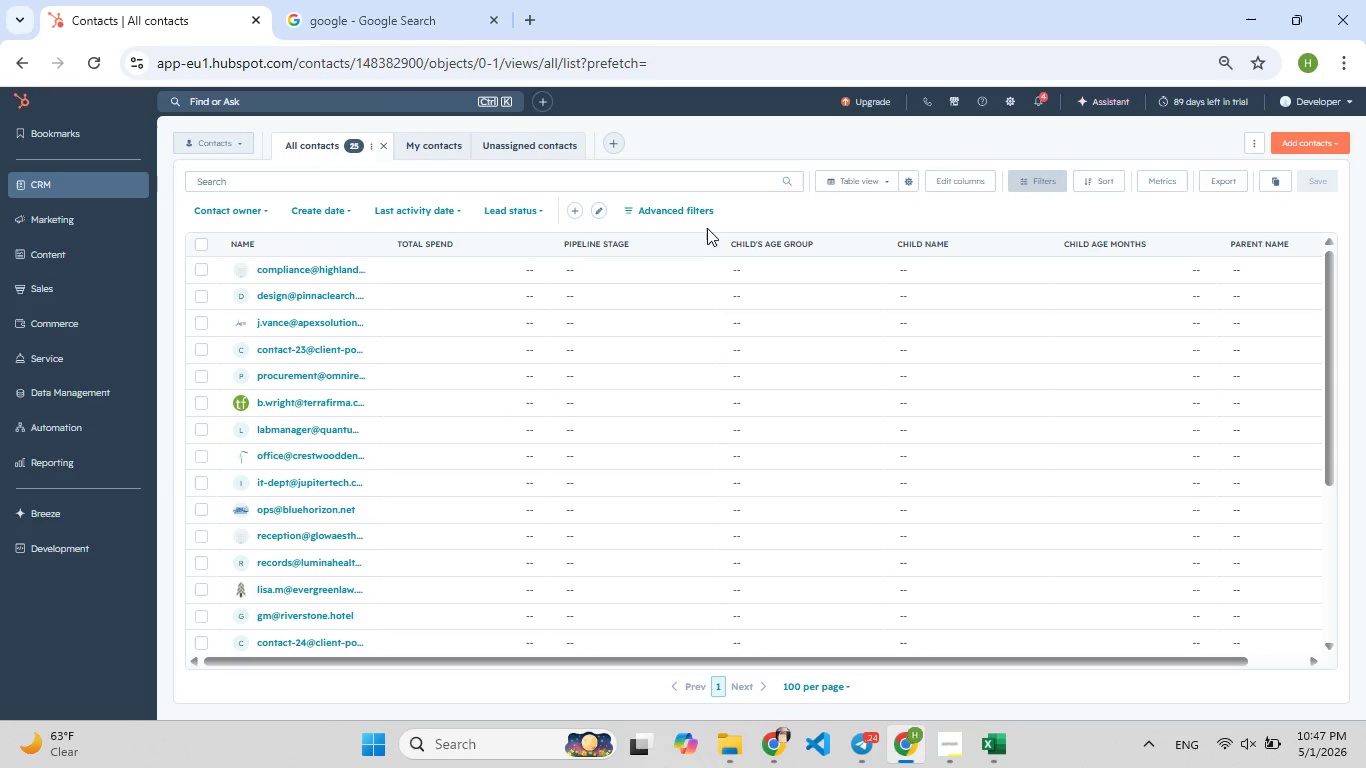 
left_click([975, 179])
 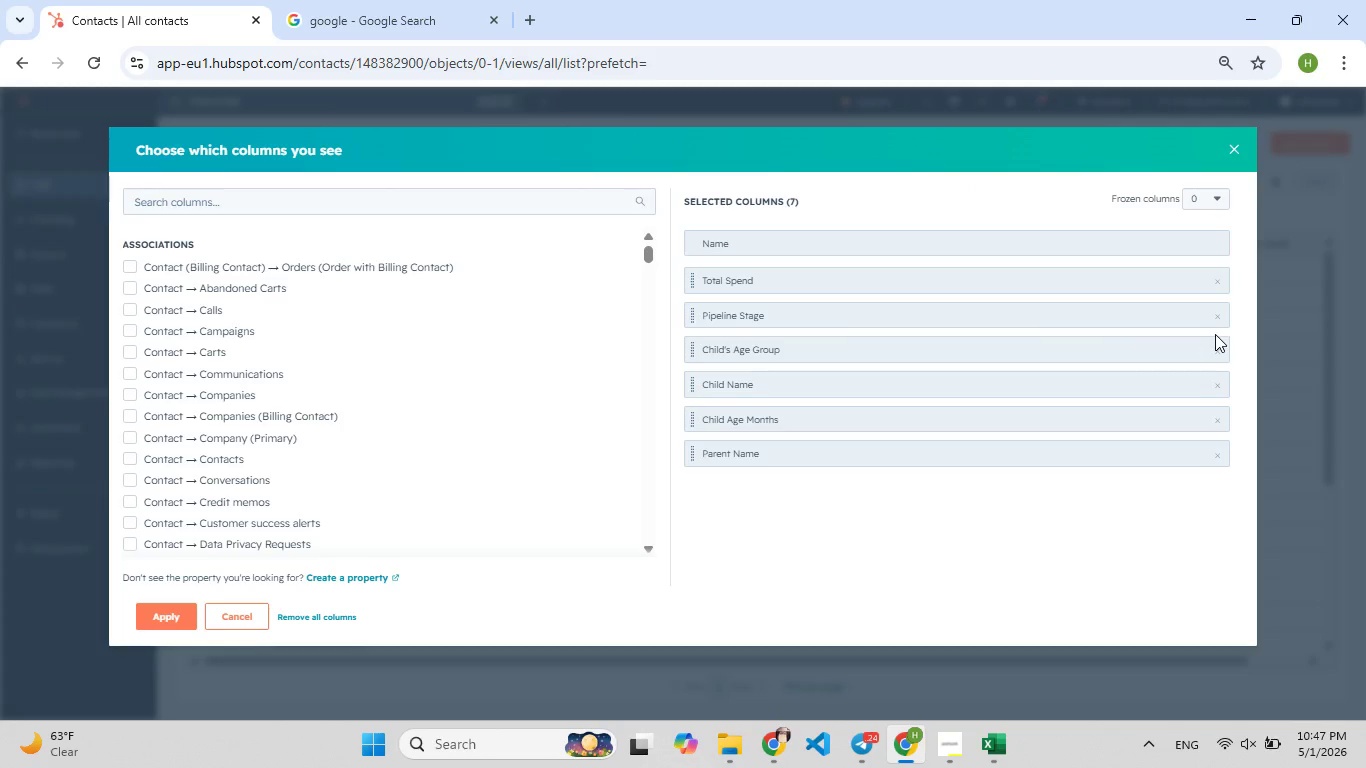 
double_click([1221, 322])
 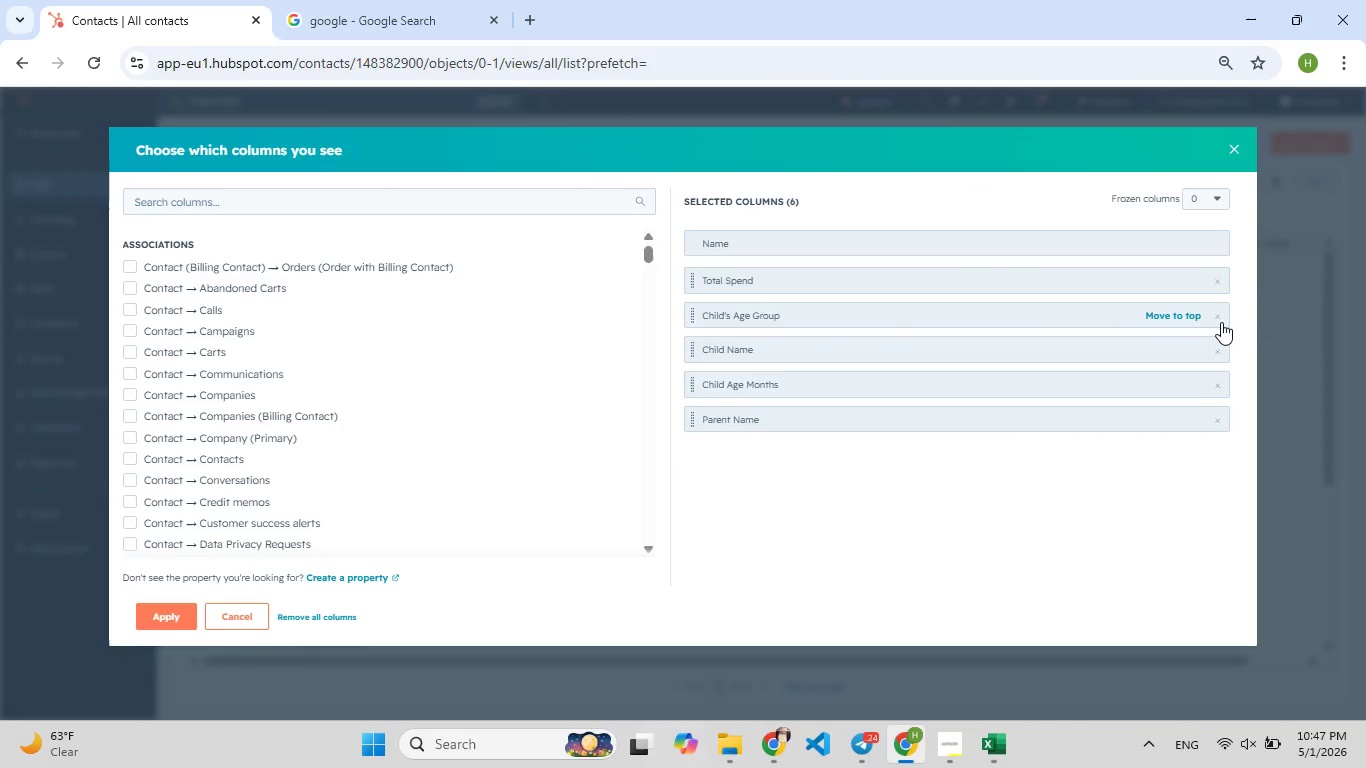 
triple_click([1221, 322])
 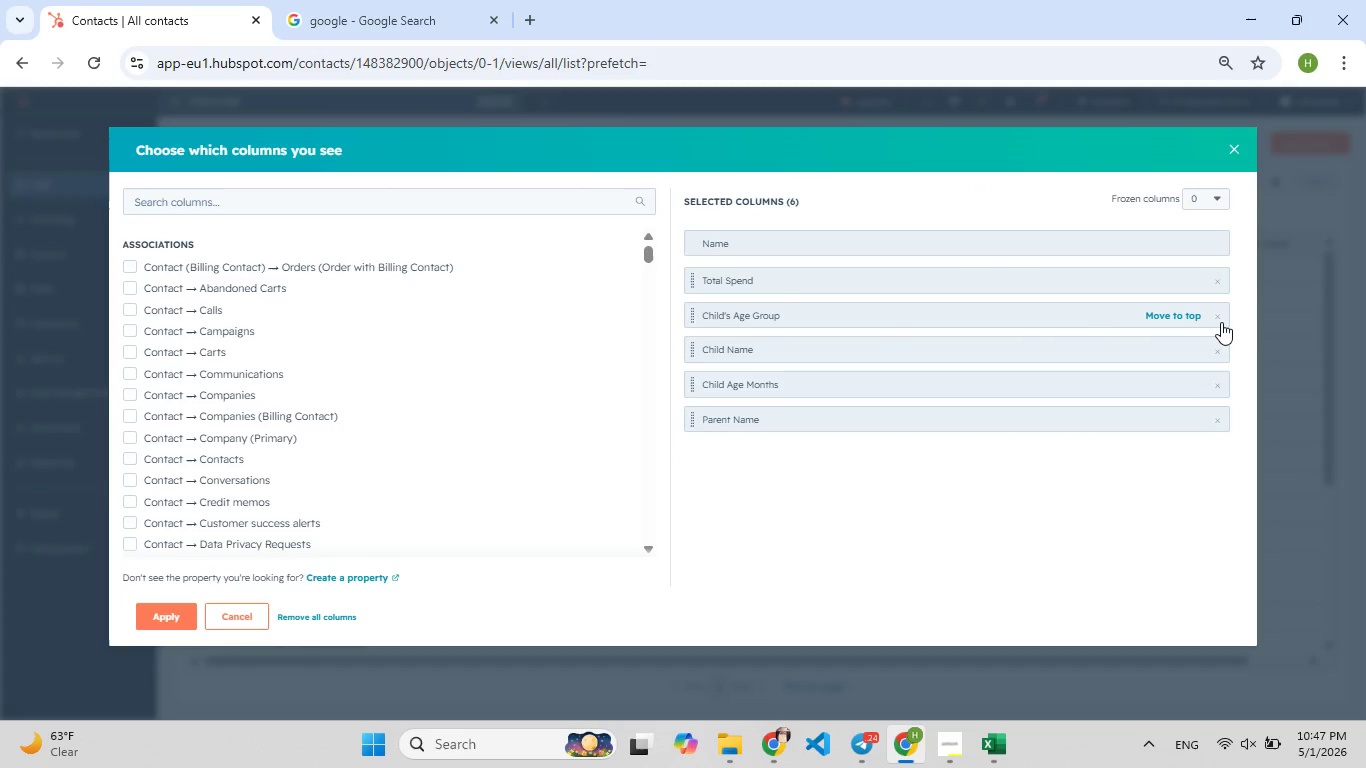 
triple_click([1221, 322])
 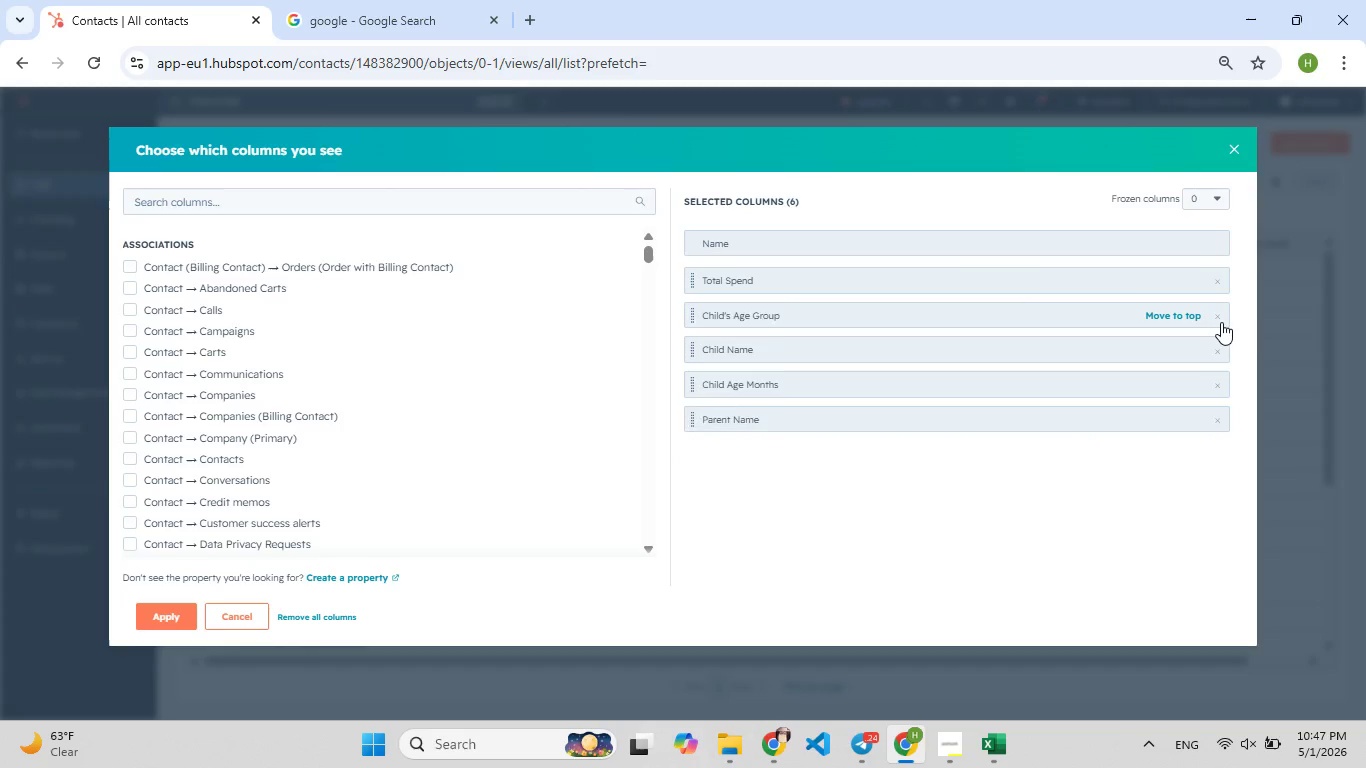 
triple_click([1221, 322])
 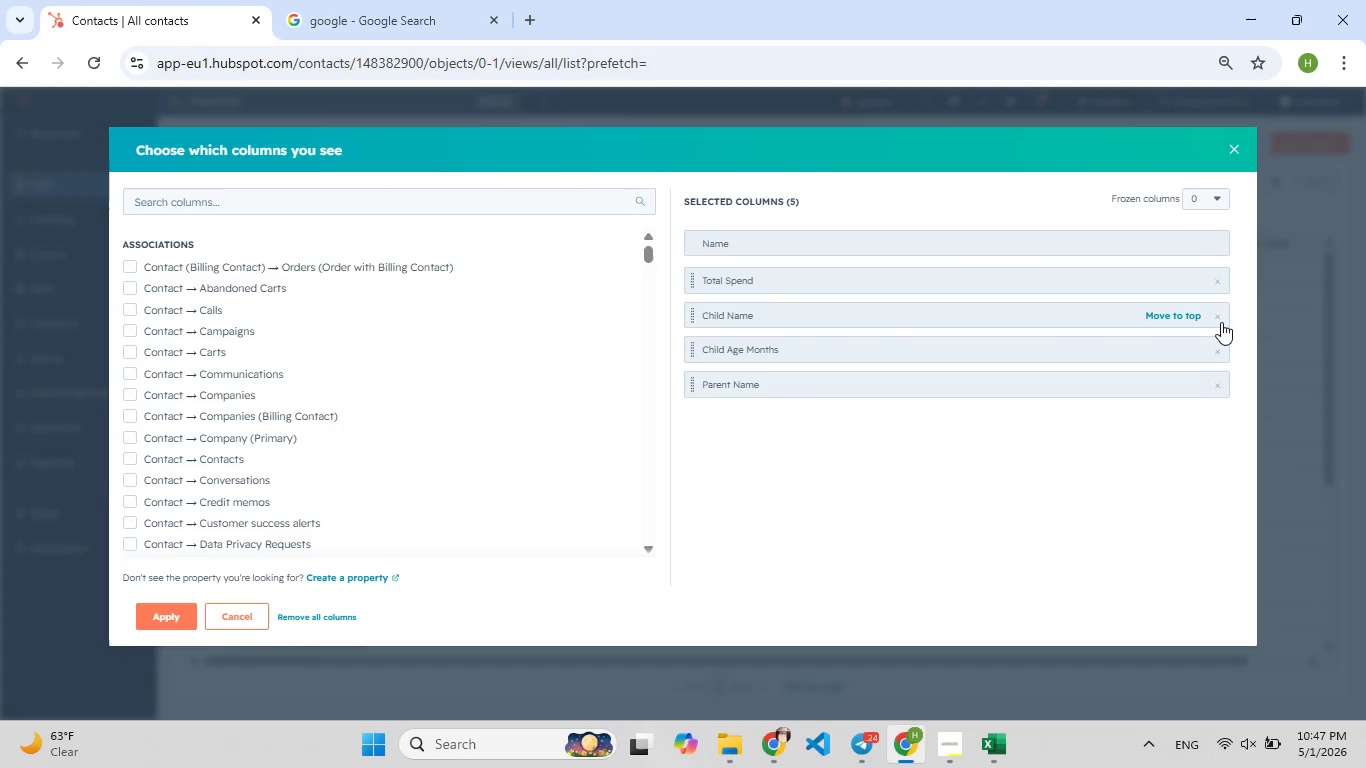 
triple_click([1221, 322])
 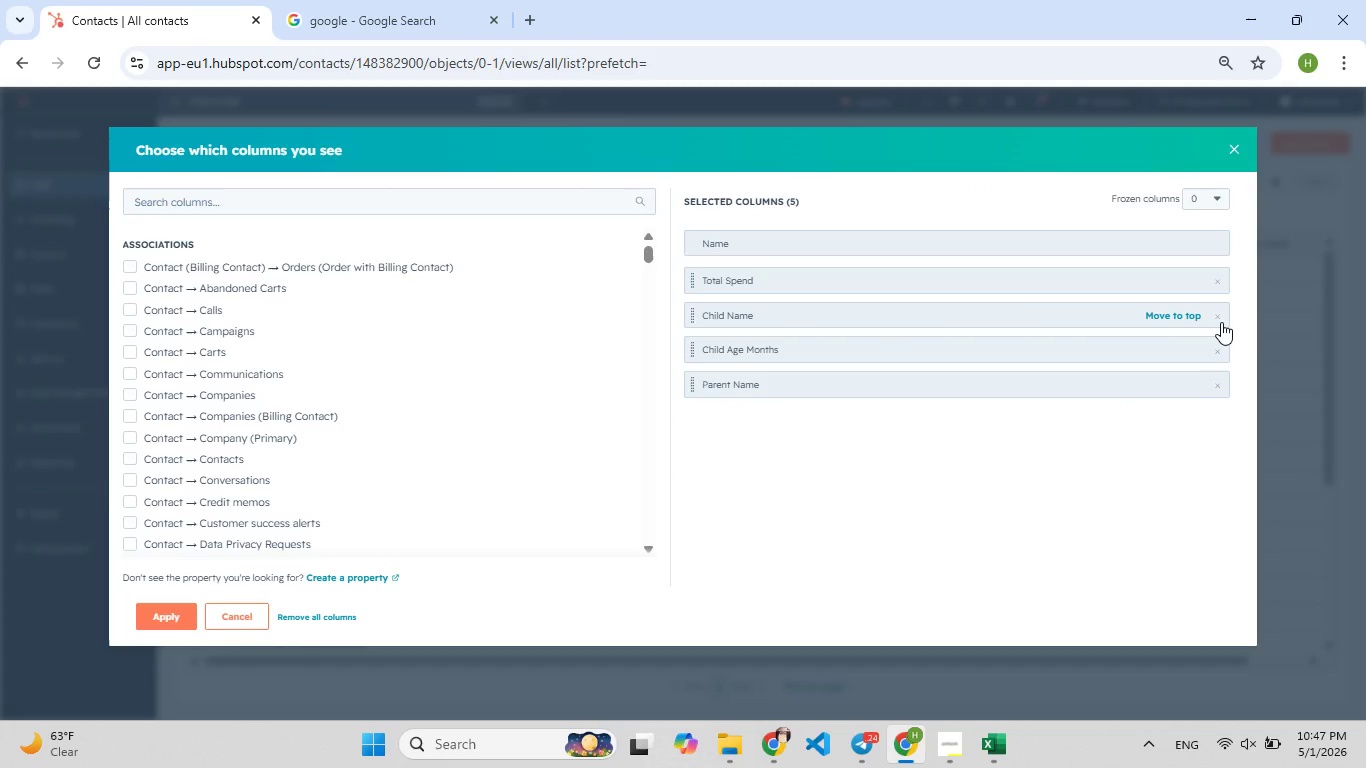 
triple_click([1221, 322])
 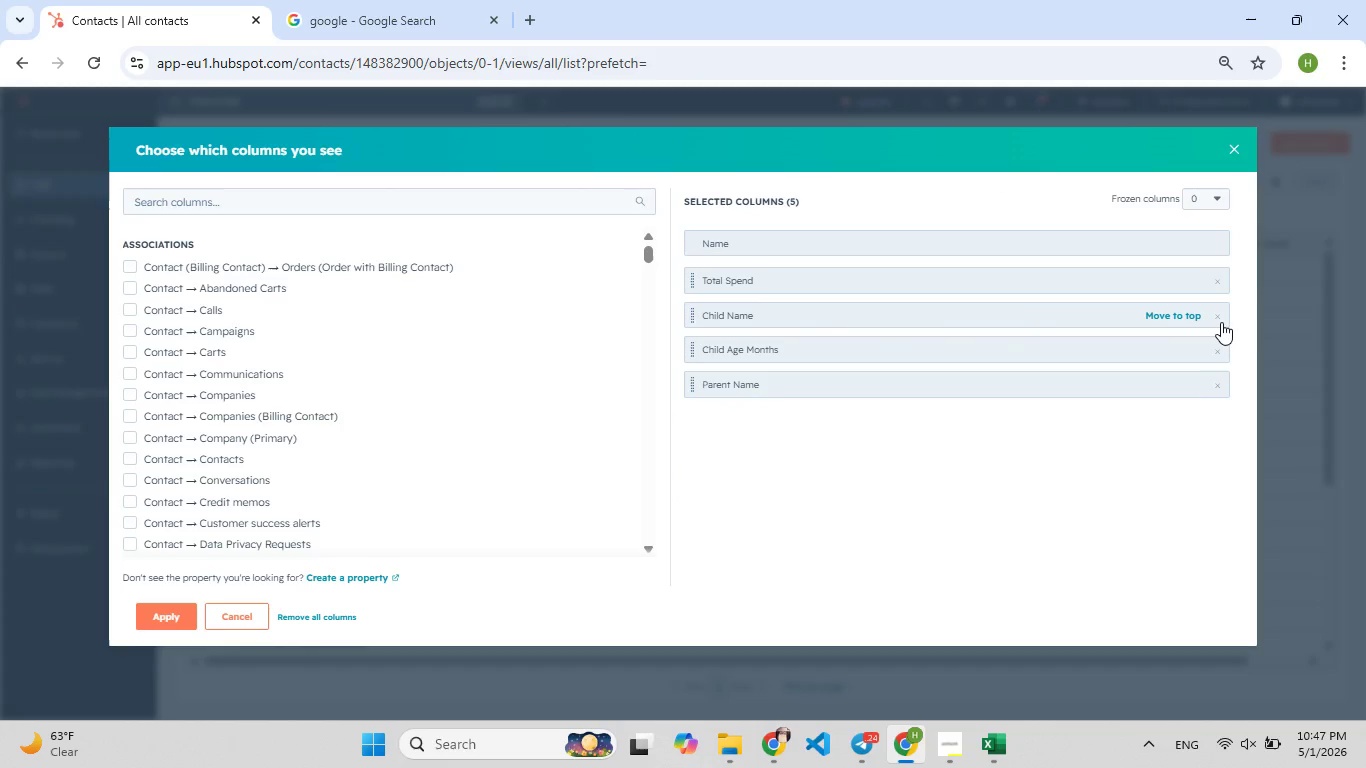 
triple_click([1221, 322])
 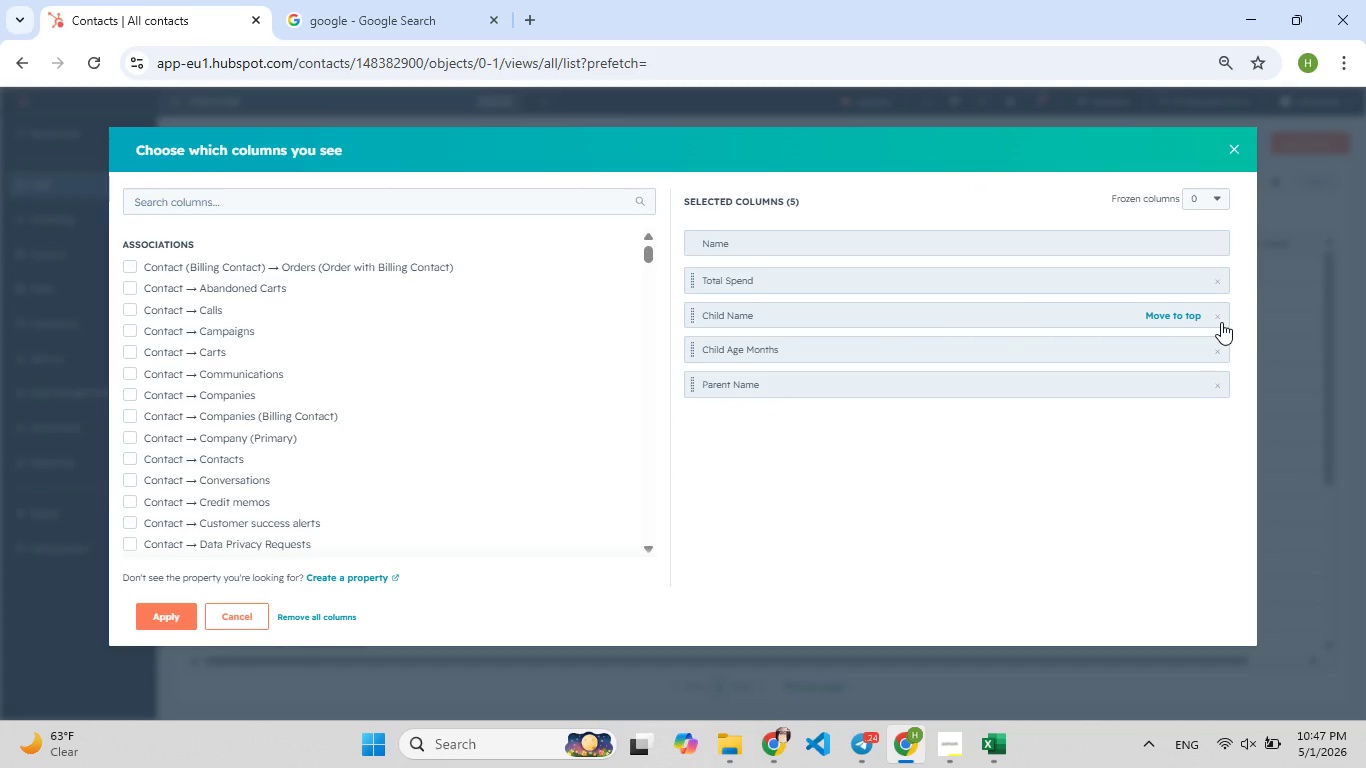 
triple_click([1221, 322])
 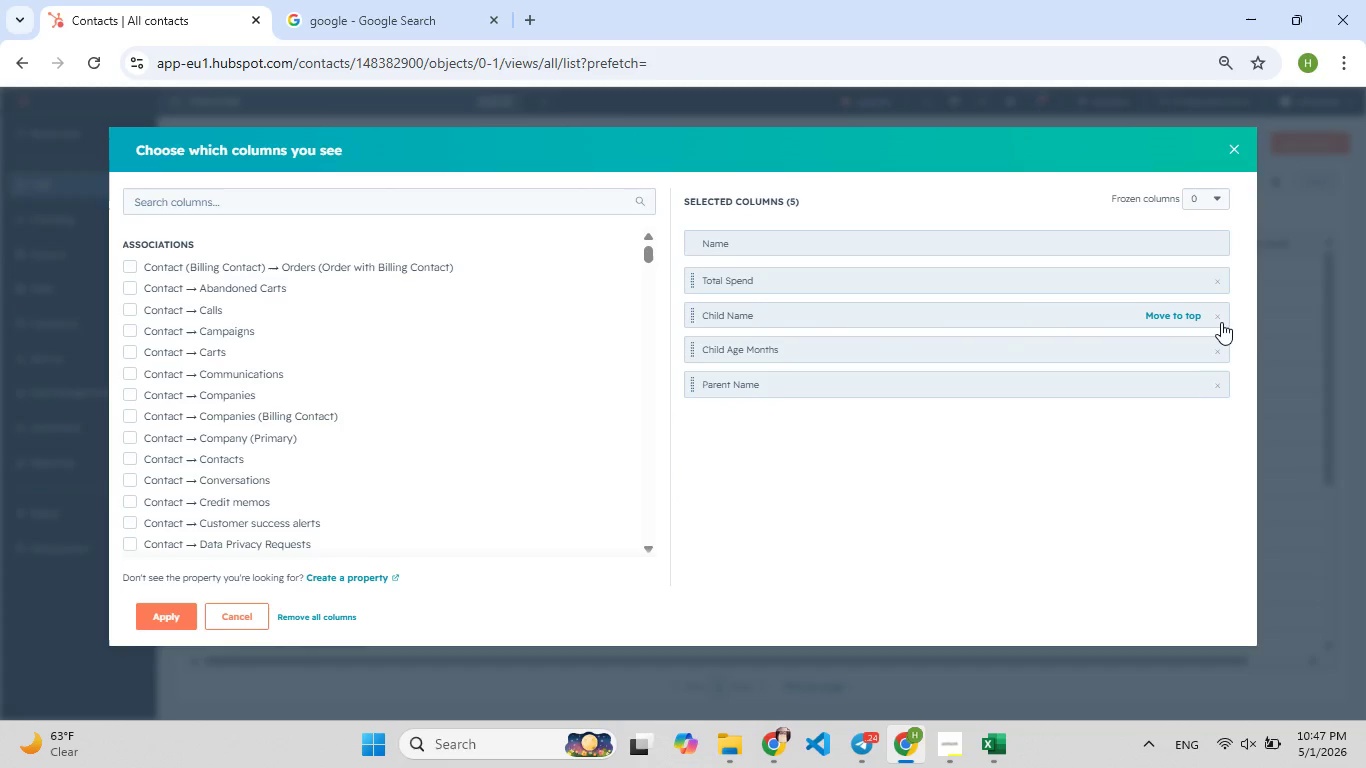 
triple_click([1221, 322])
 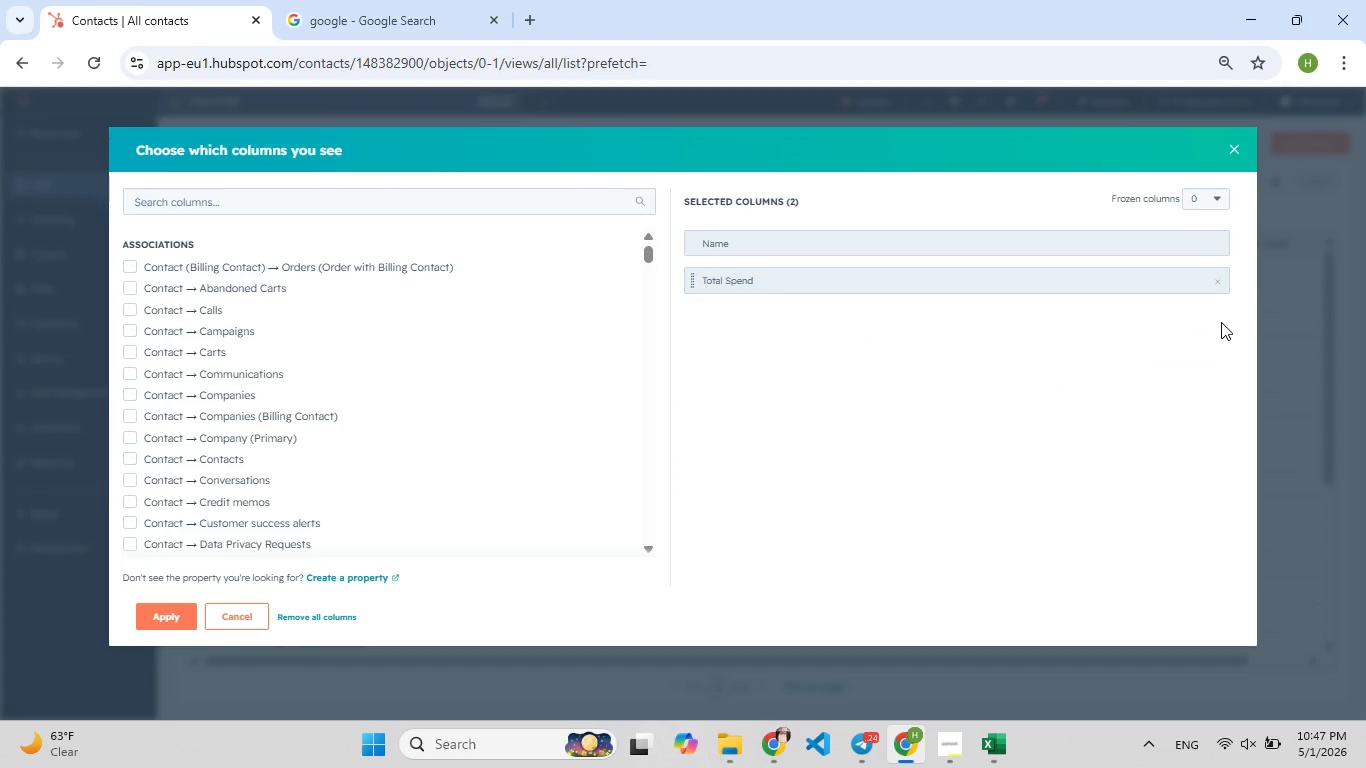 
left_click([1221, 322])
 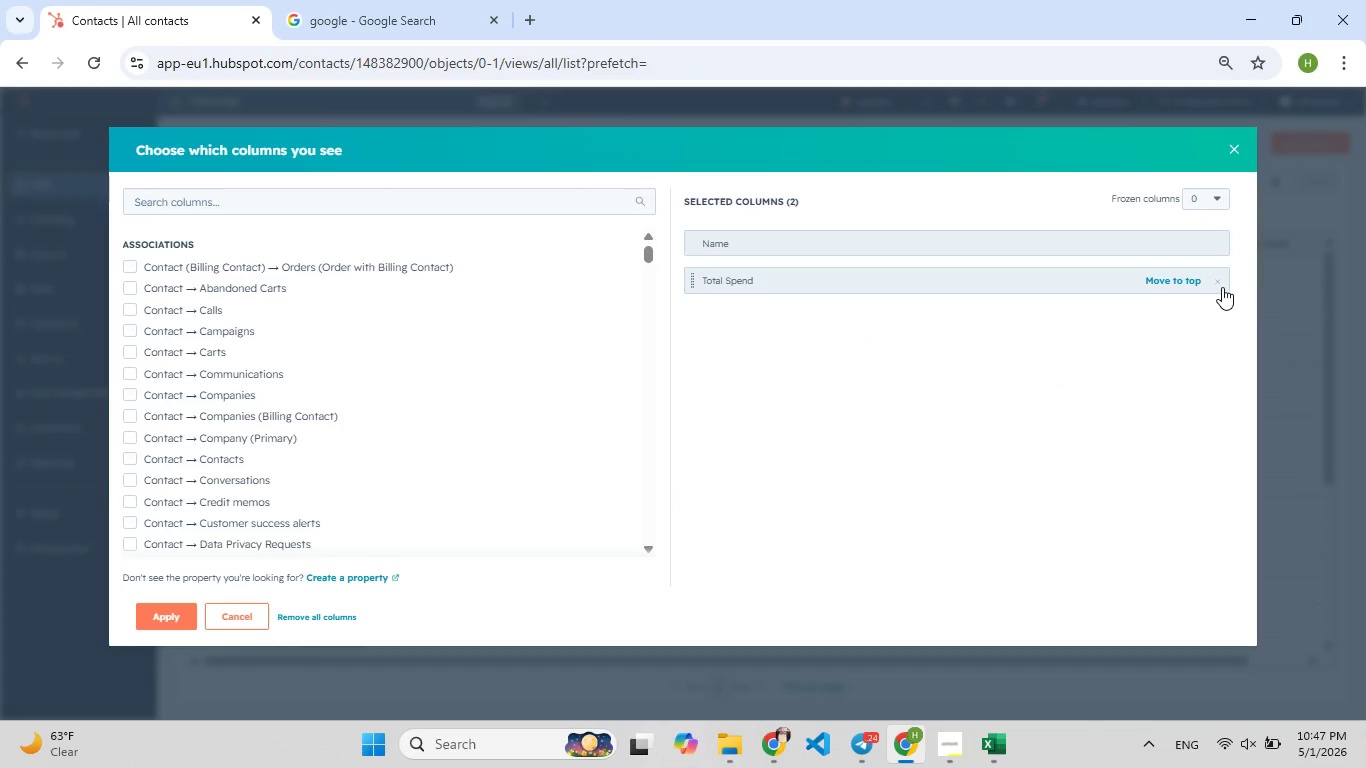 
left_click([1222, 286])
 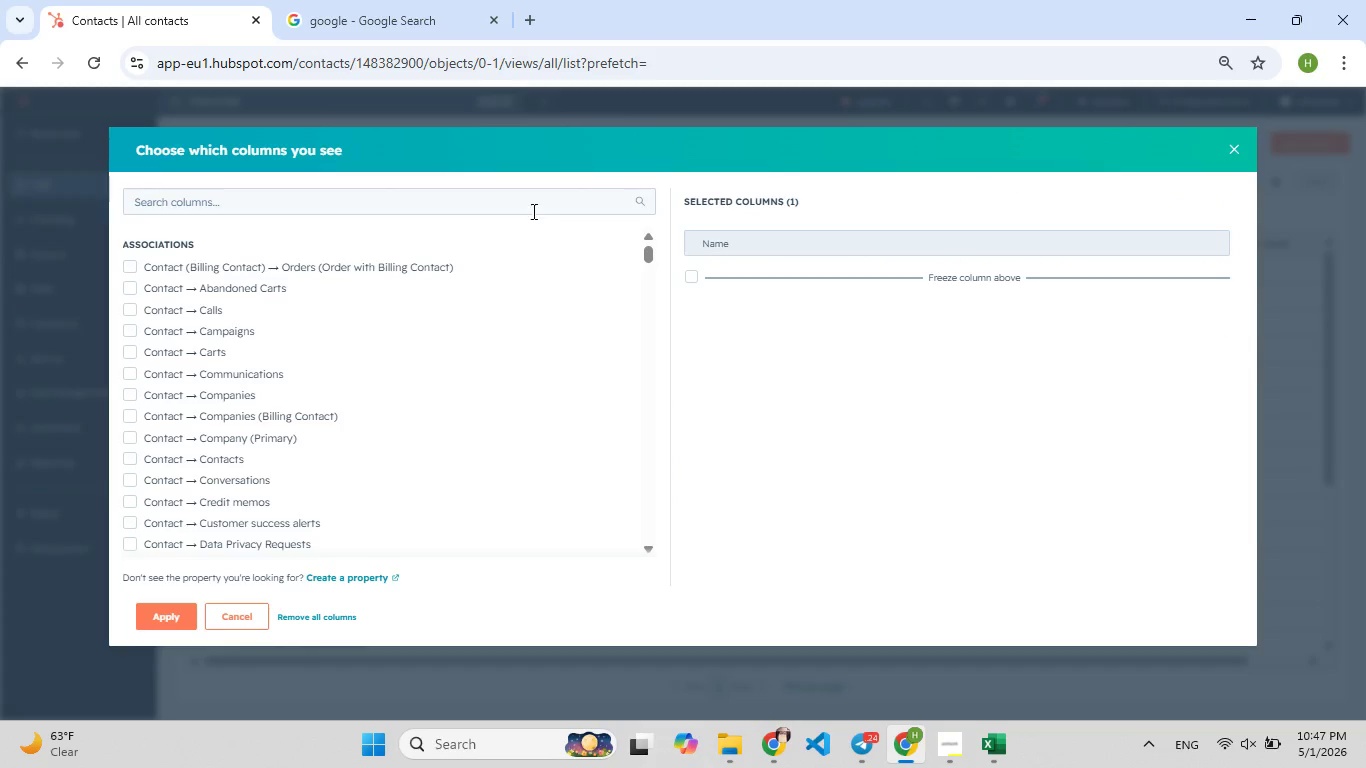 
left_click([501, 207])
 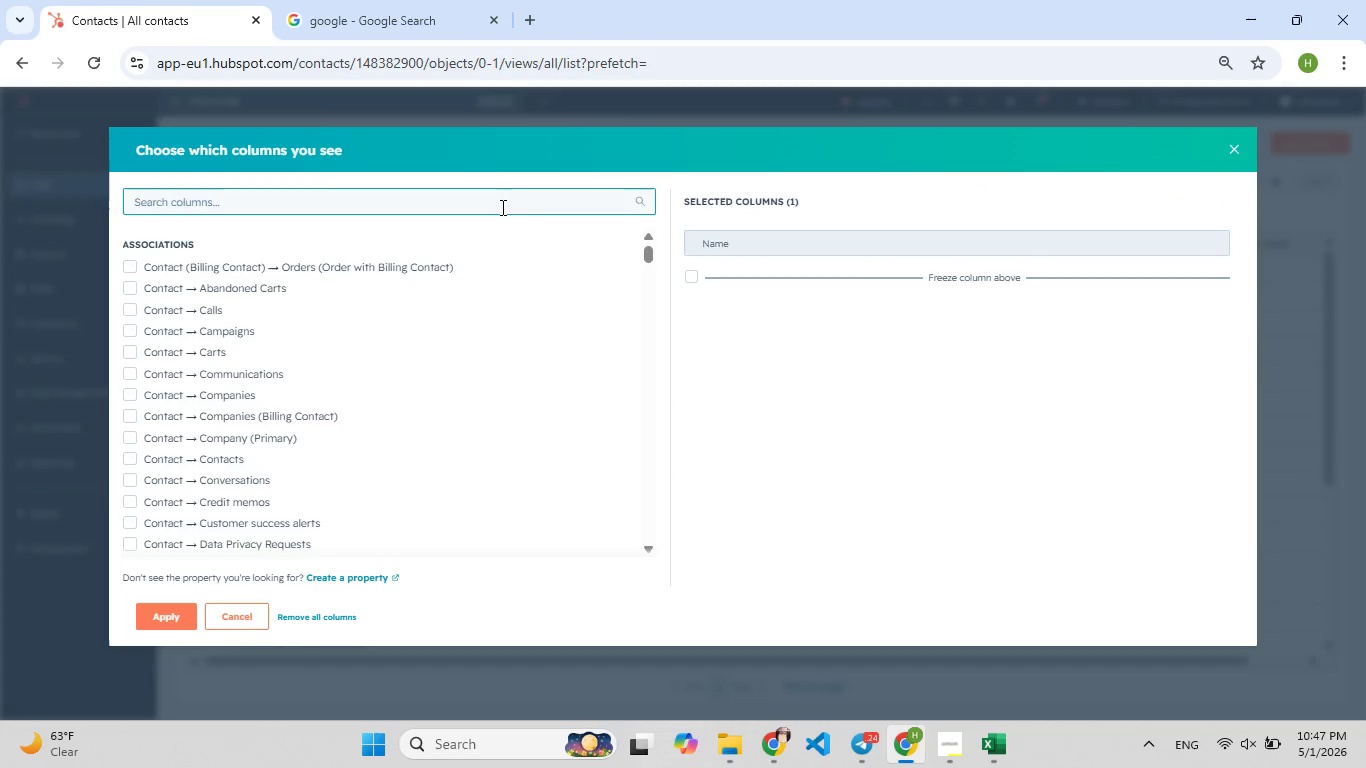 
type(em)
 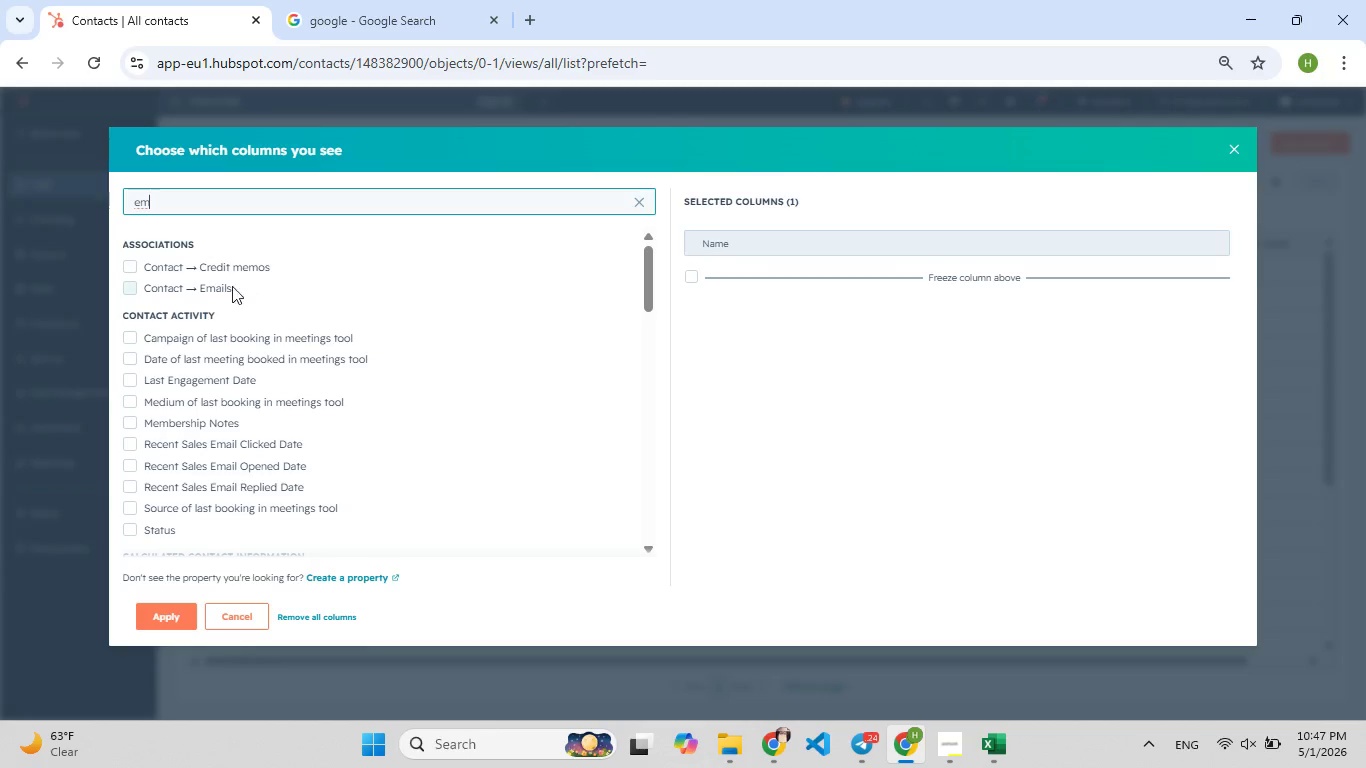 
left_click([221, 286])
 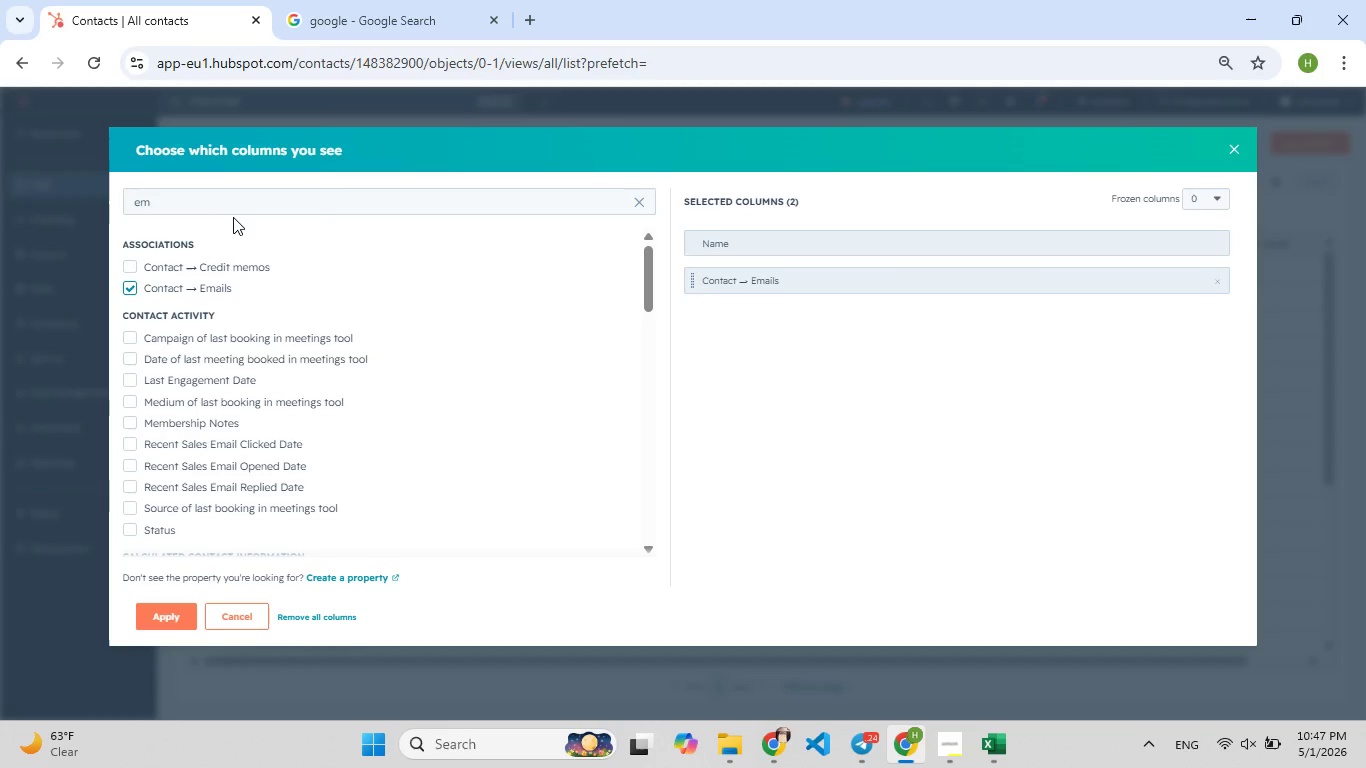 
left_click([229, 217])
 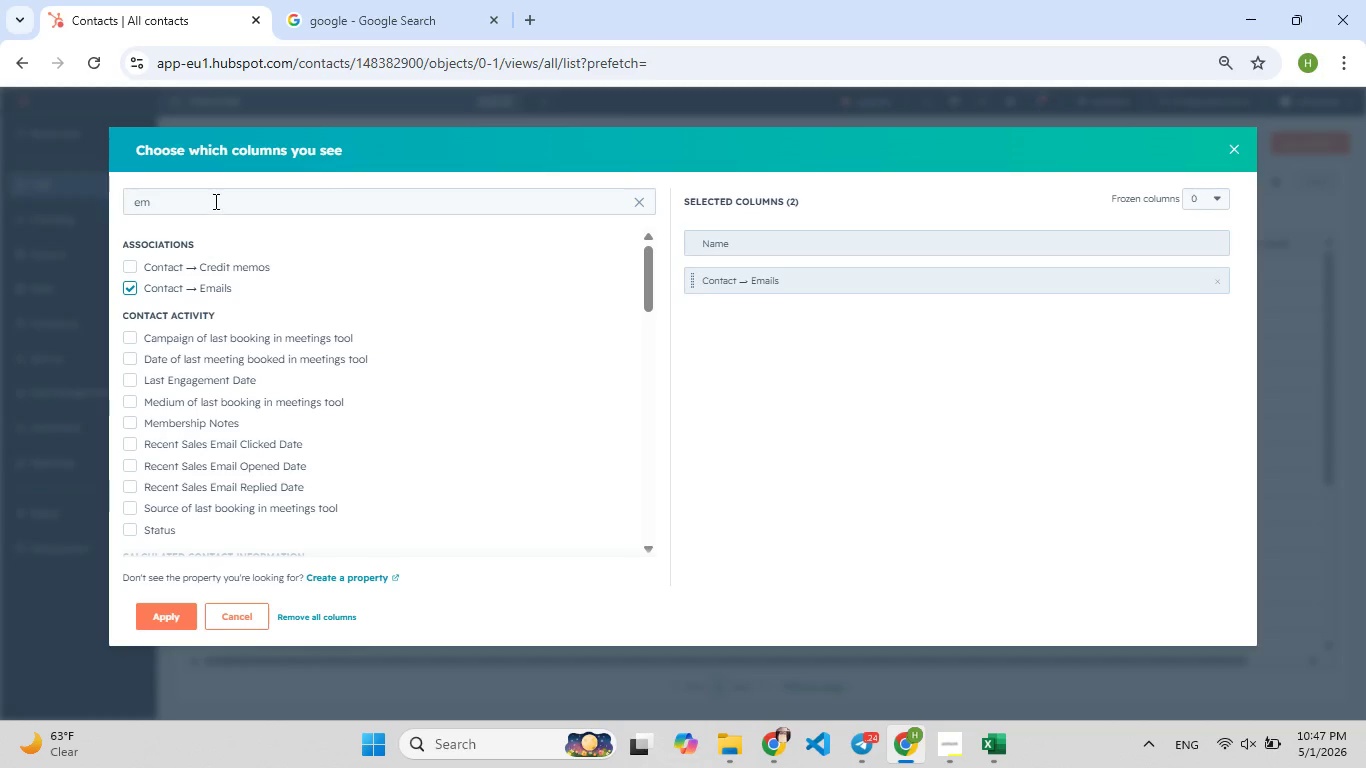 
left_click([214, 201])
 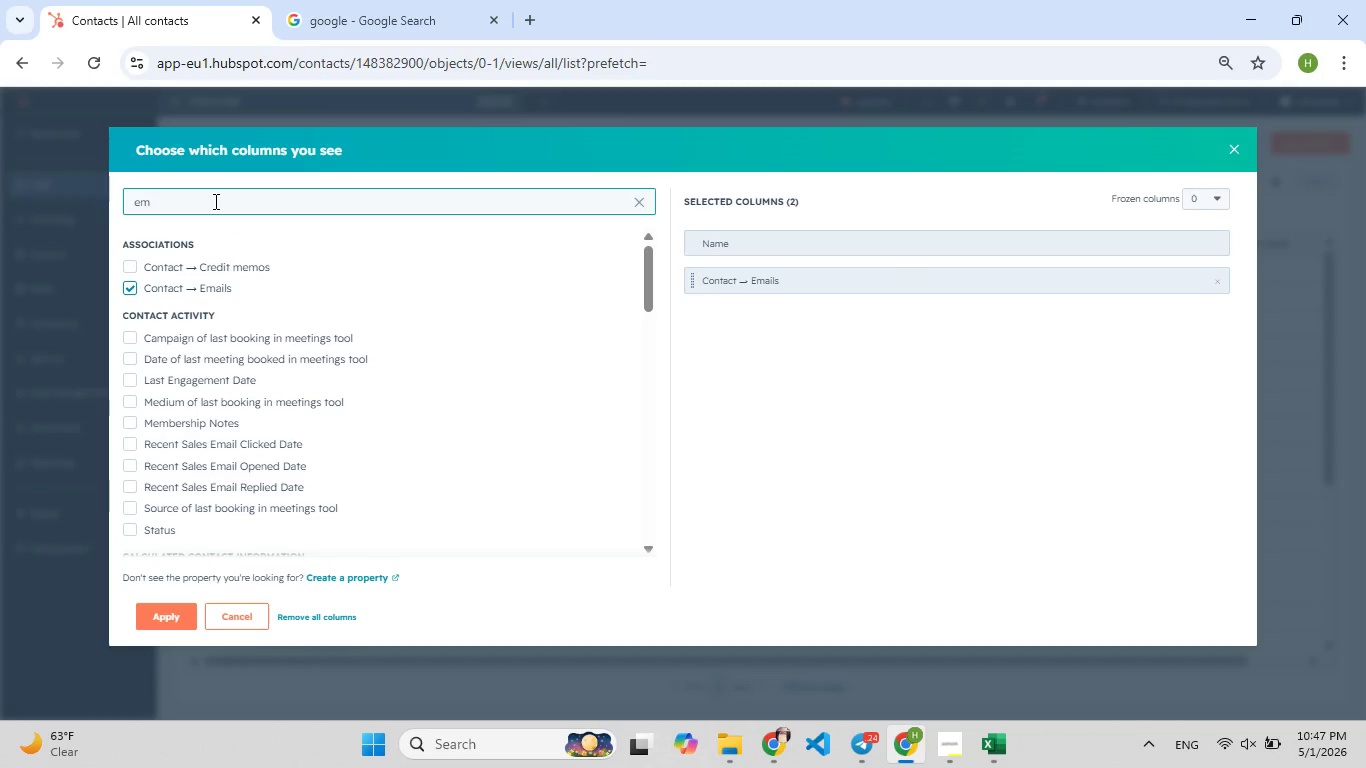 
type([F9])
key(Backspace)
type([F9])
key(Backspace)
key(Backspace)
type([F9]comp)
 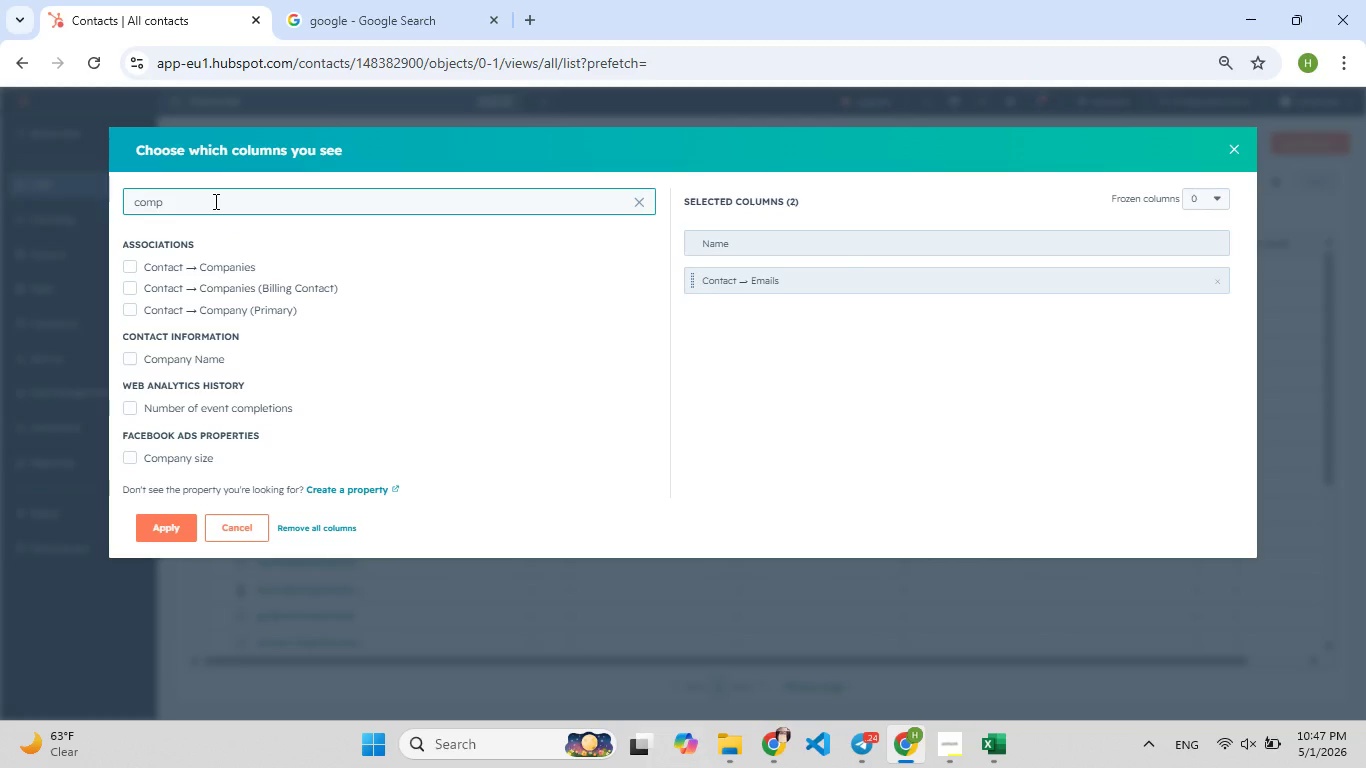 
wait(35.73)
 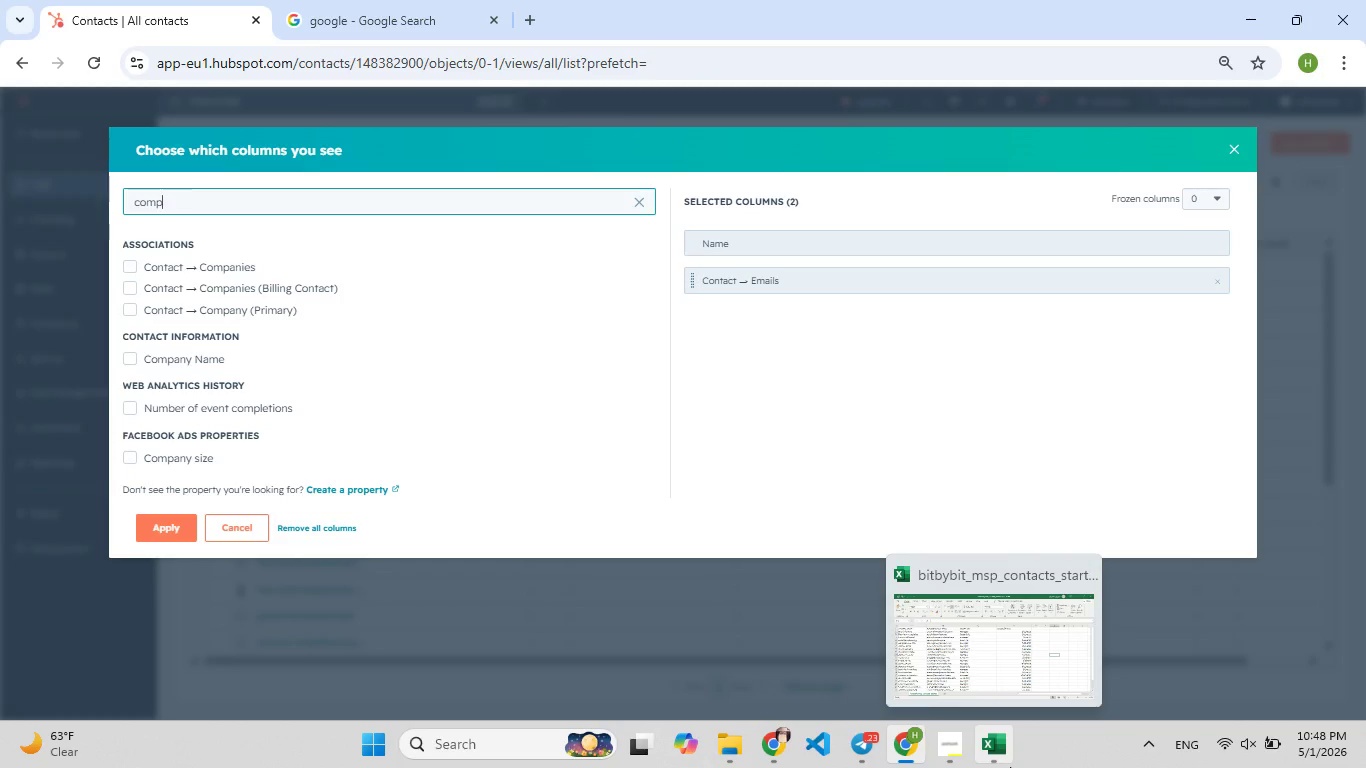 
left_click([217, 367])
 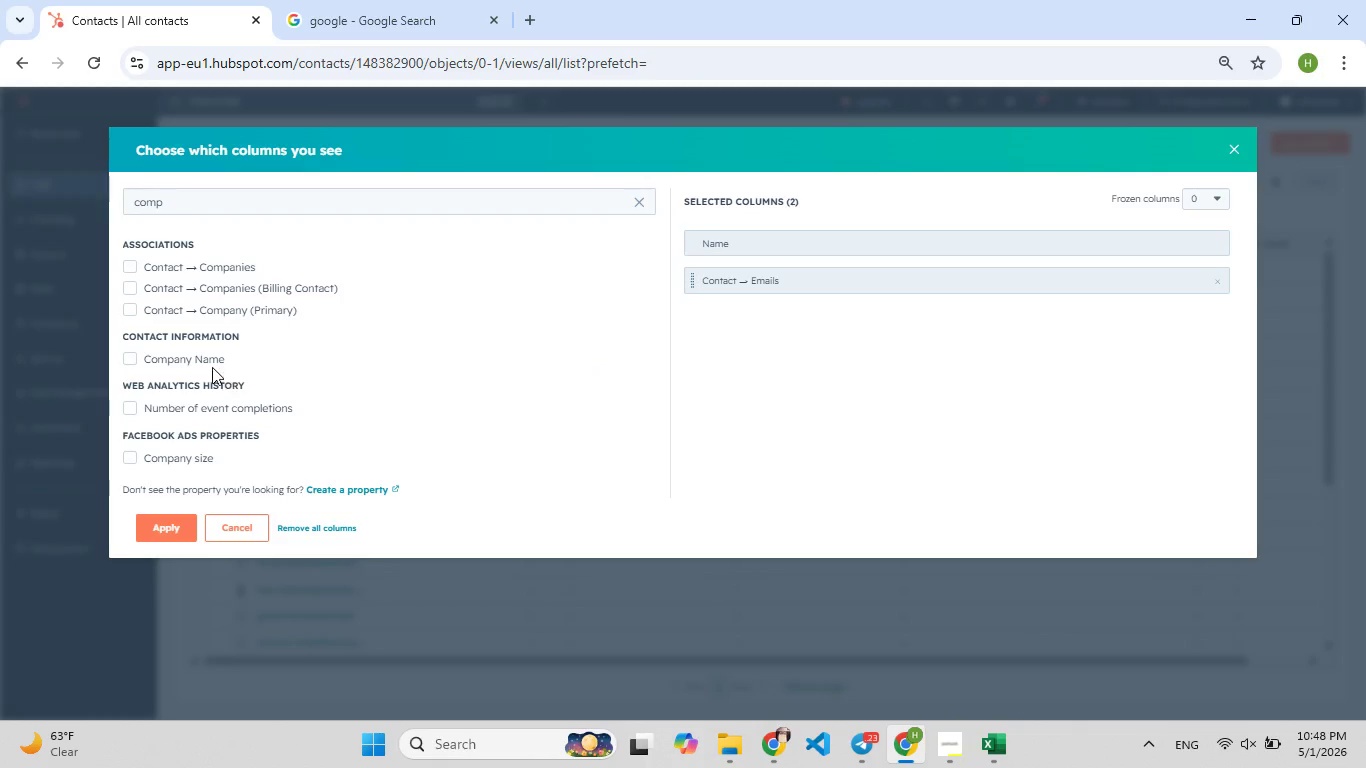 
left_click([194, 365])
 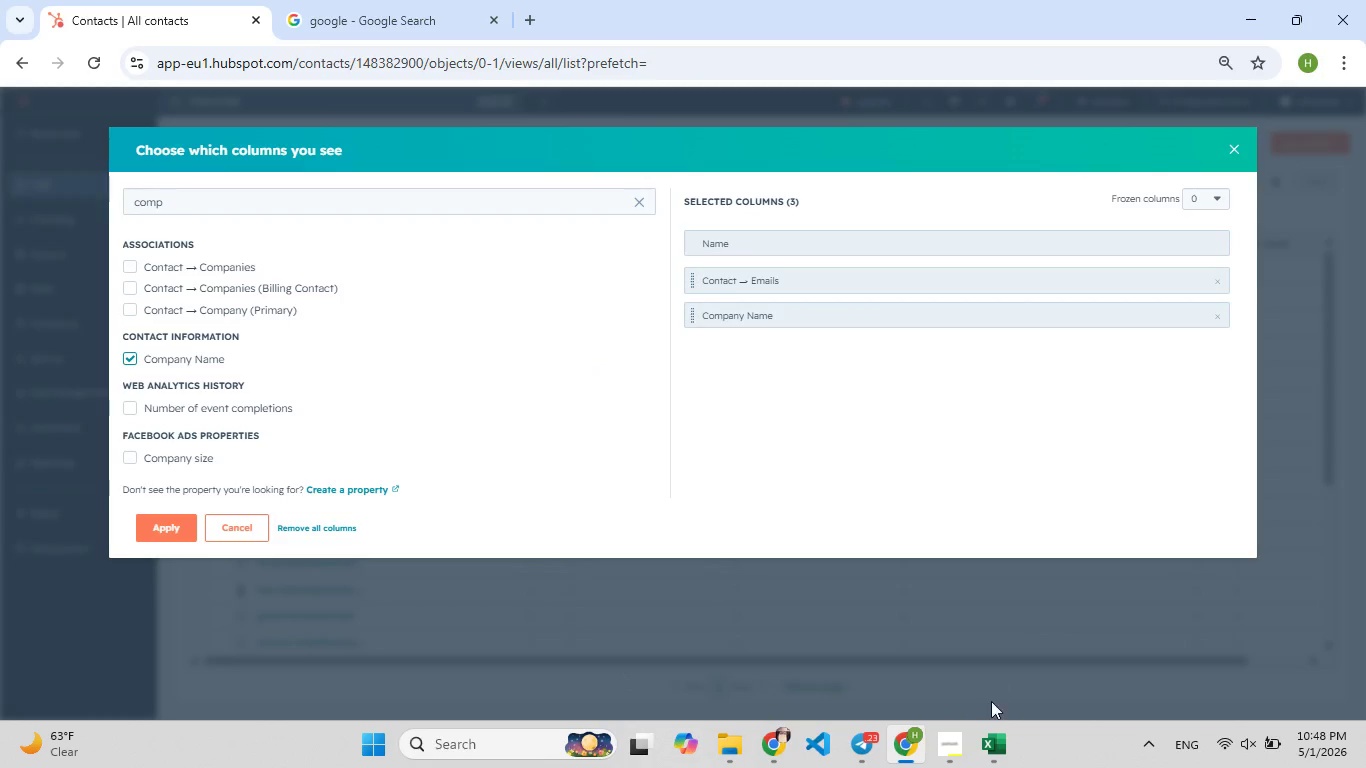 
left_click([990, 729])
 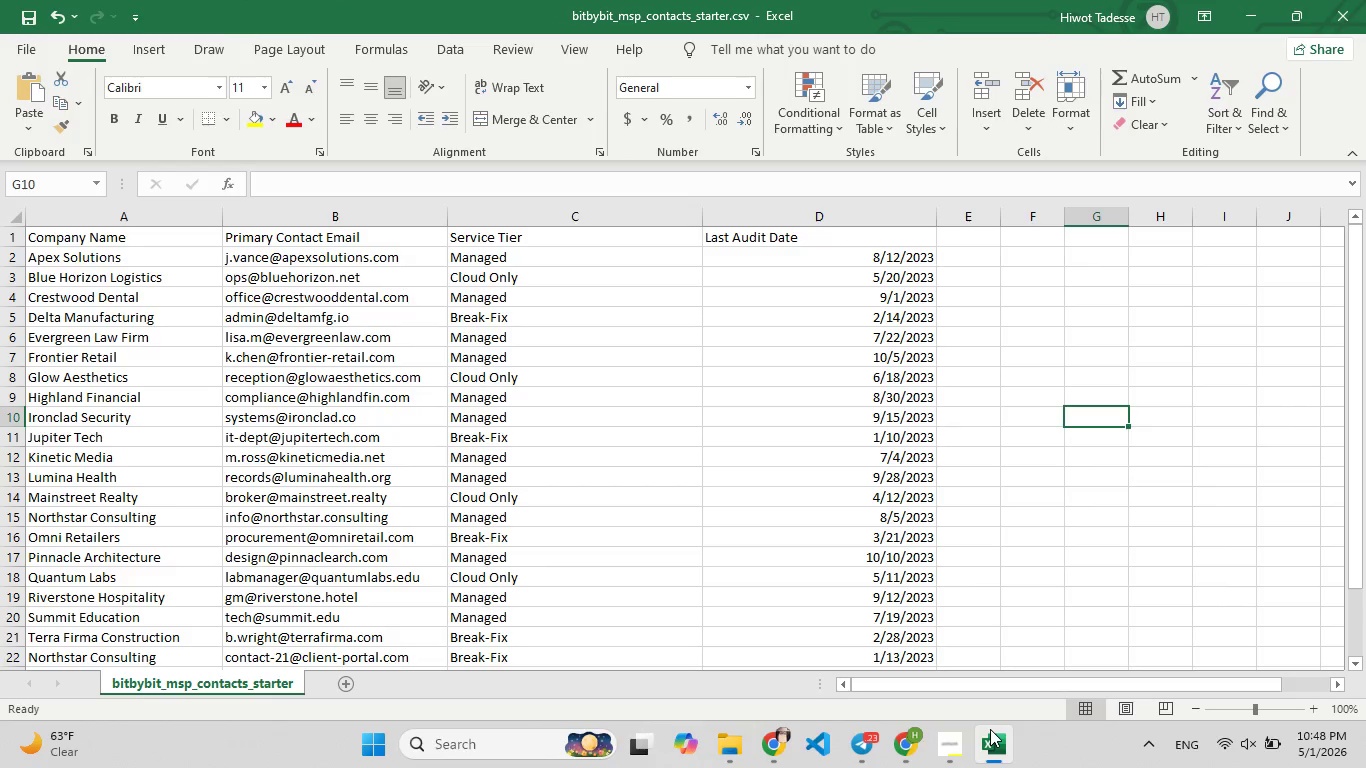 
left_click([990, 729])
 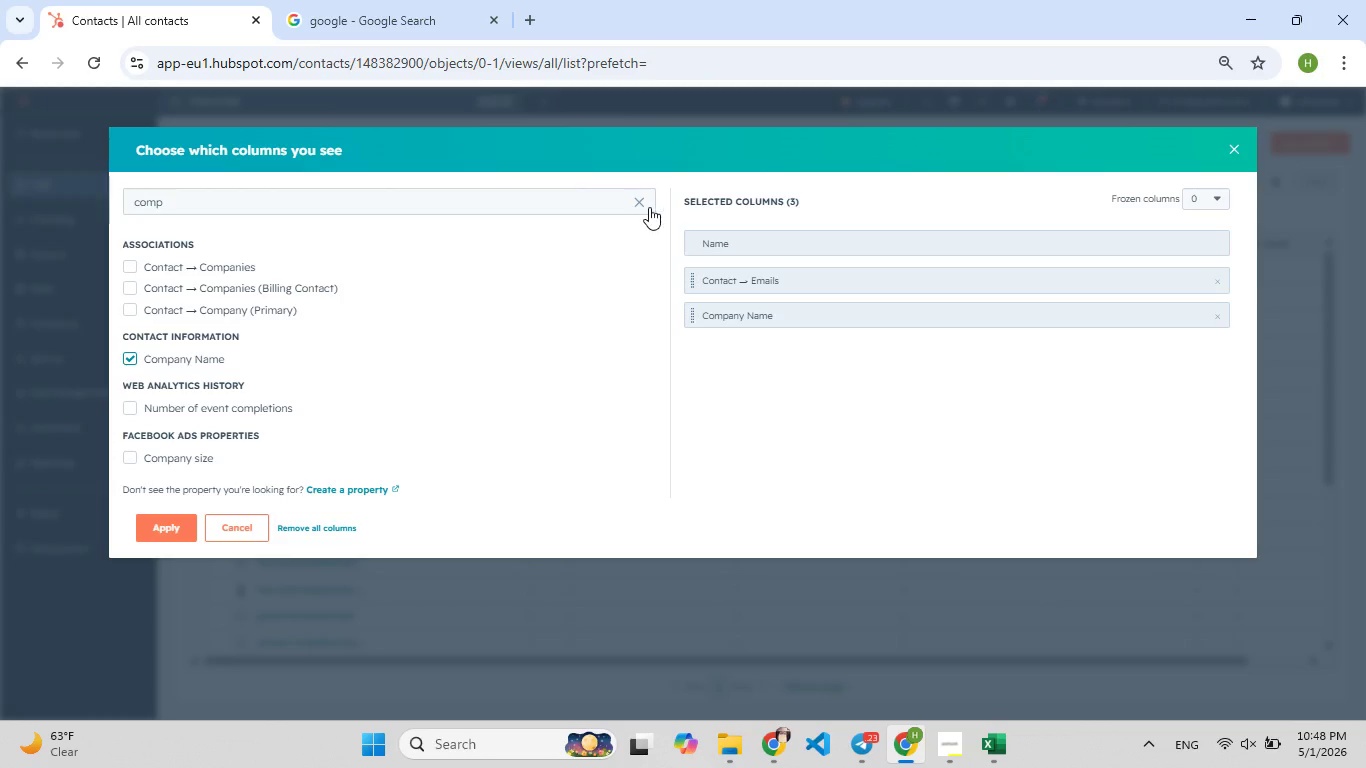 
left_click([638, 197])
 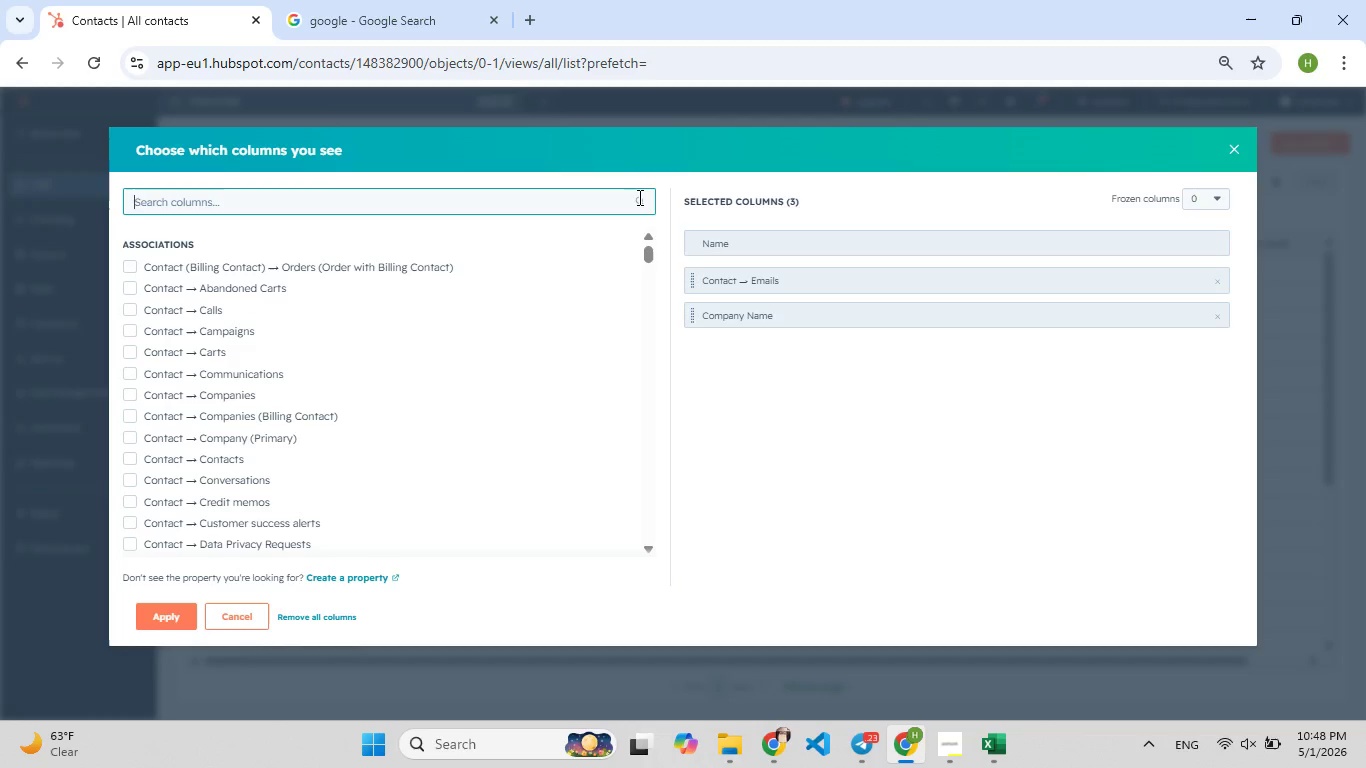 
type(serc[F9])
key(Backspace)
 